 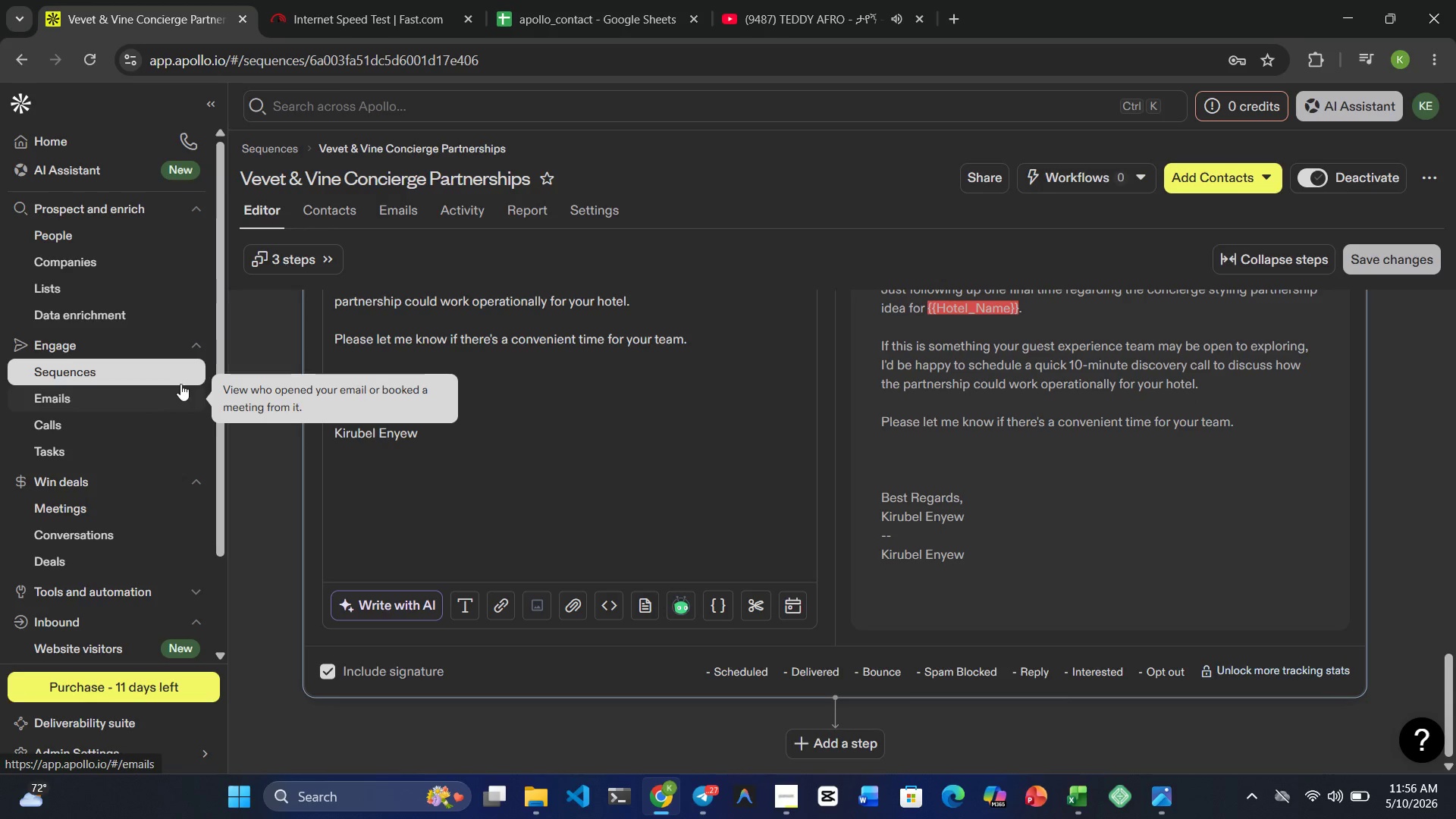 
left_click([121, 370])
 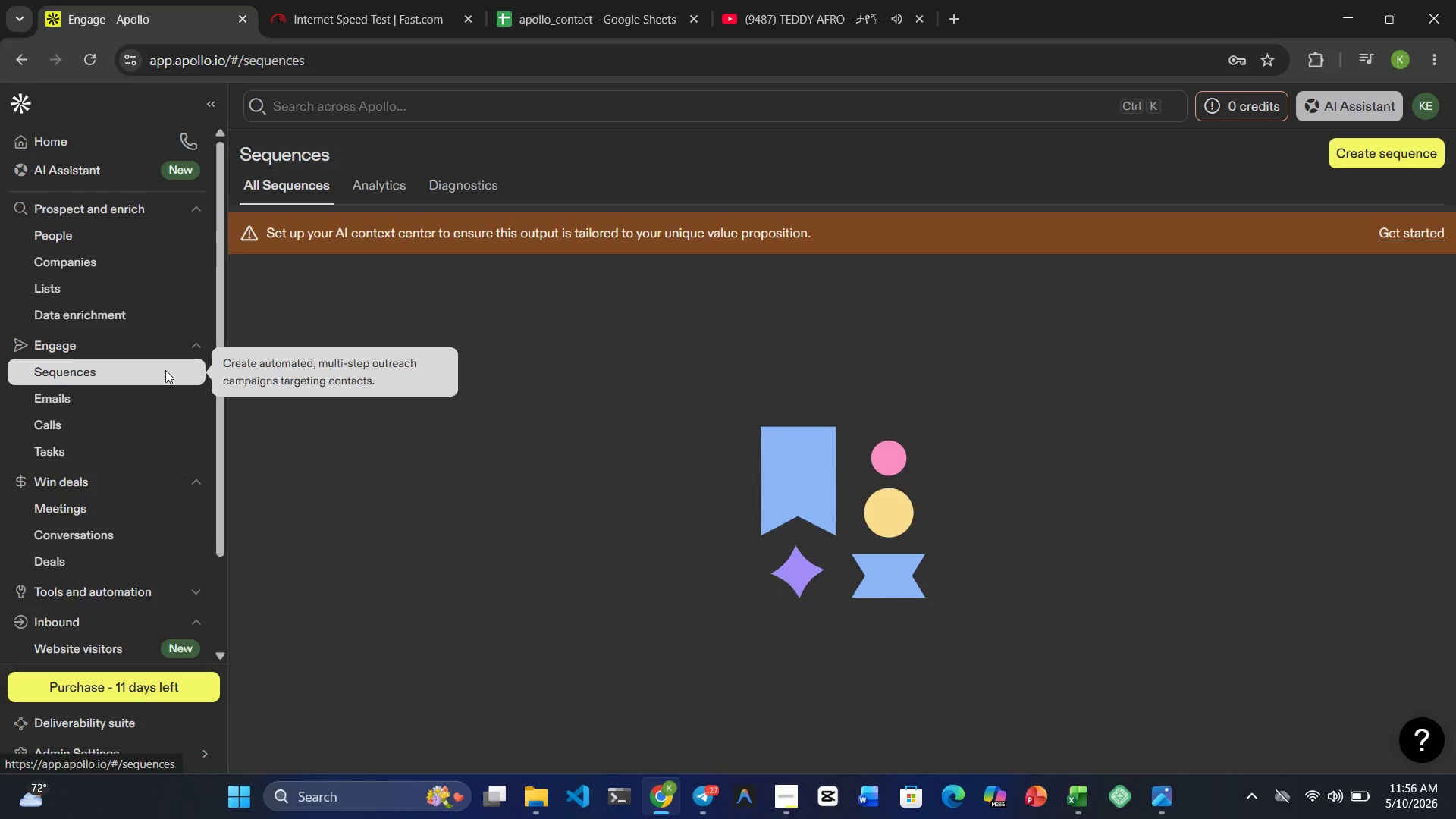 
mouse_move([337, 374])
 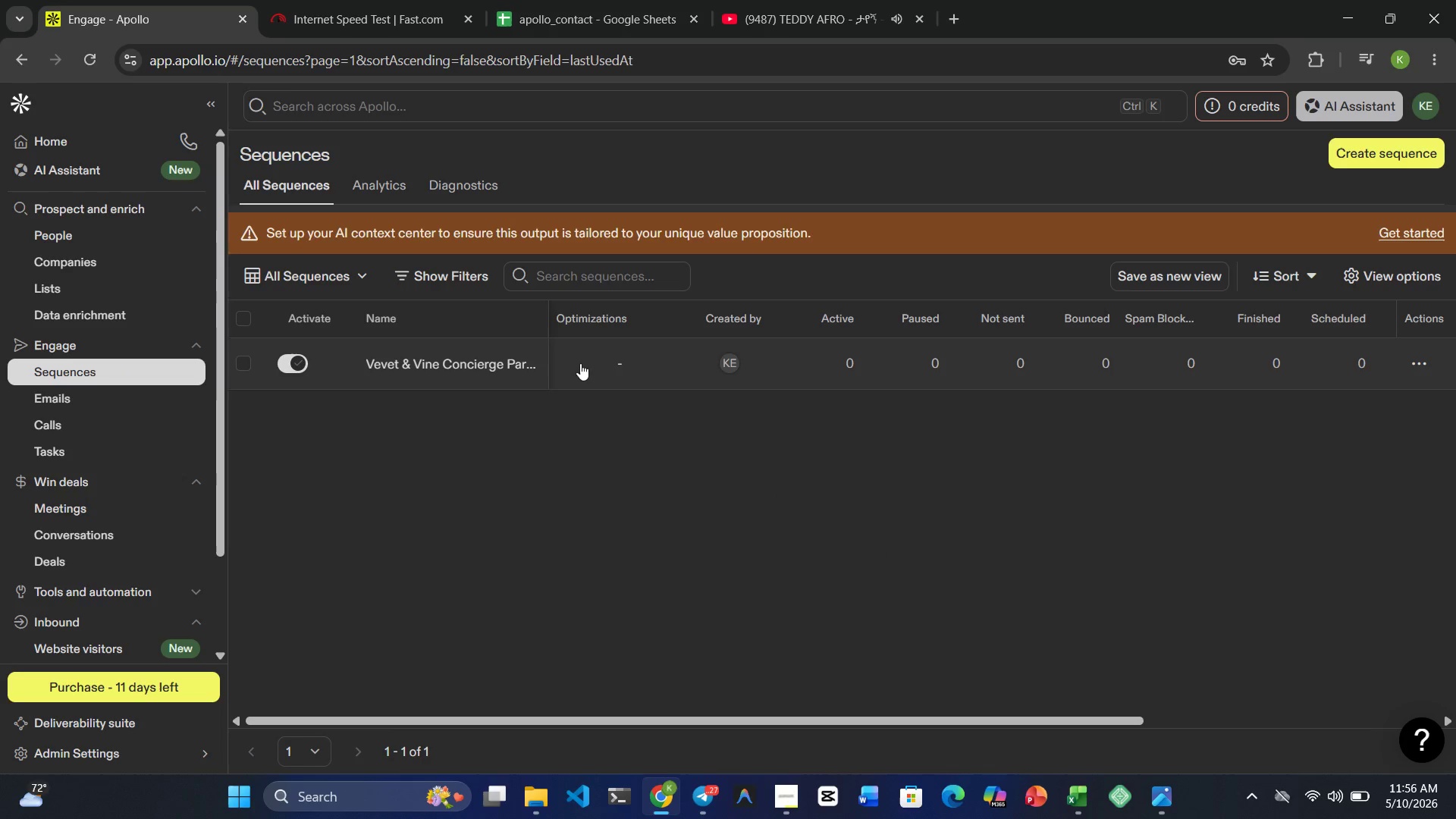 
mouse_move([450, 346])
 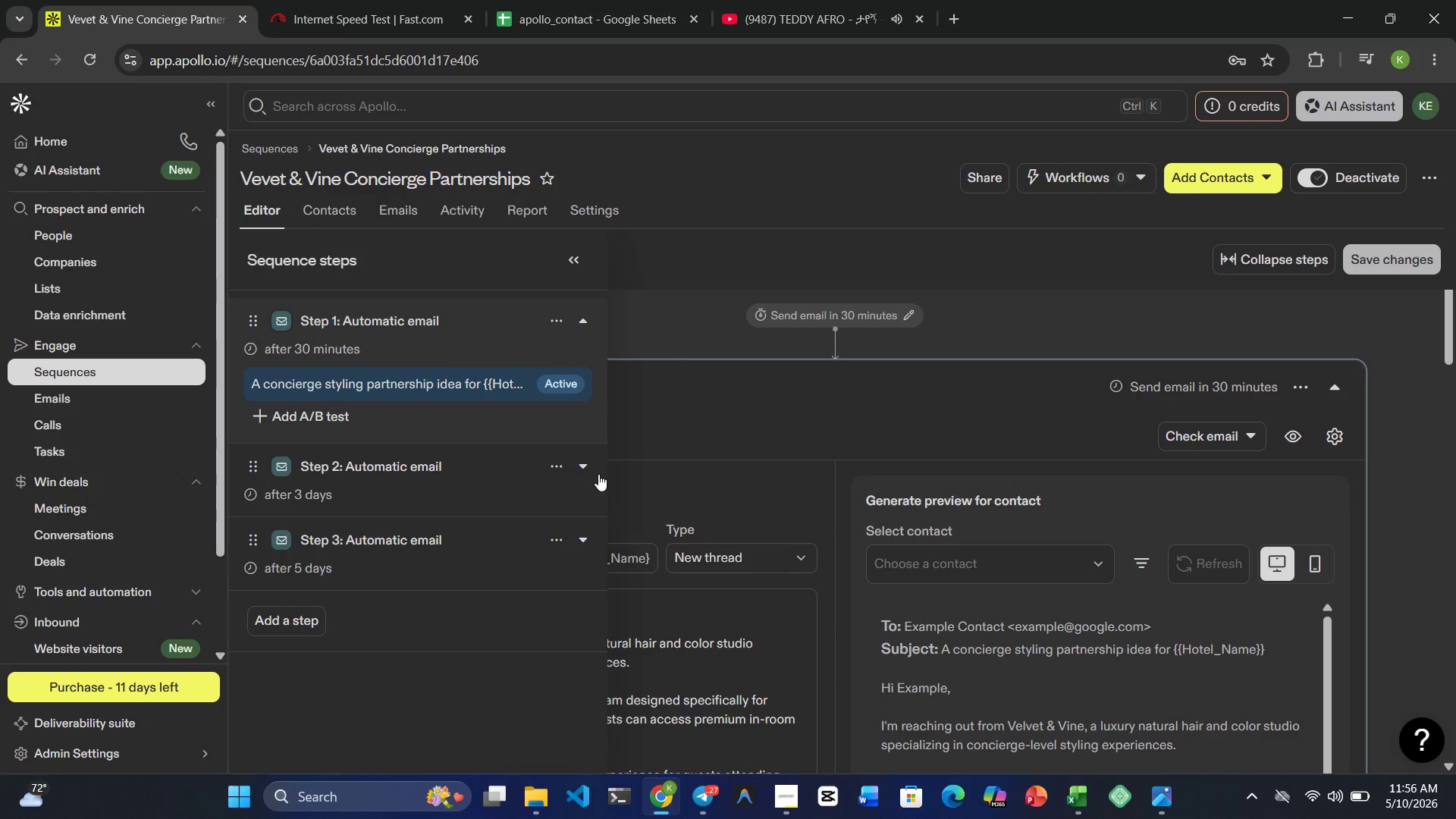 
wait(8.6)
 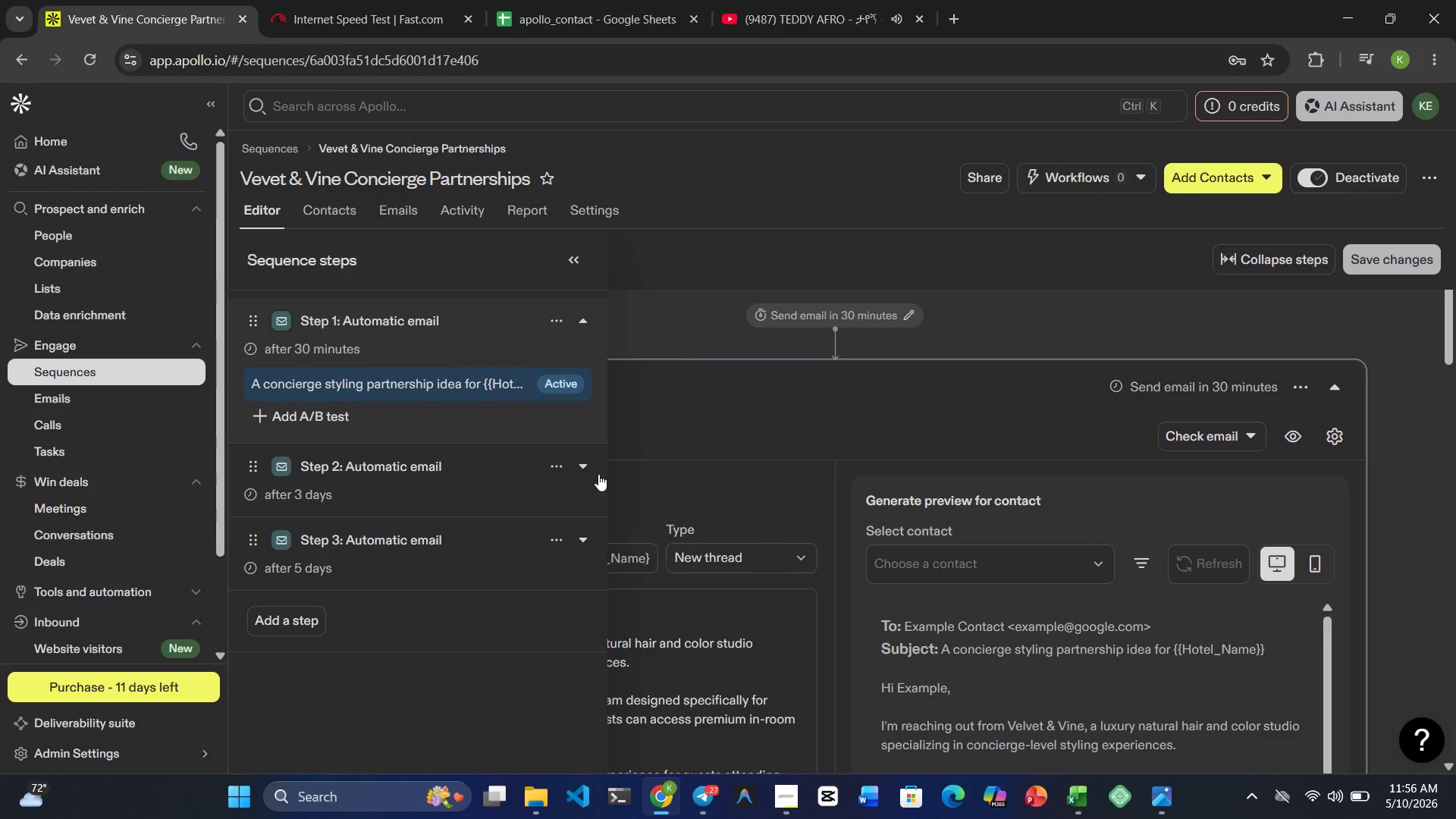 
key(PrintScreen)
 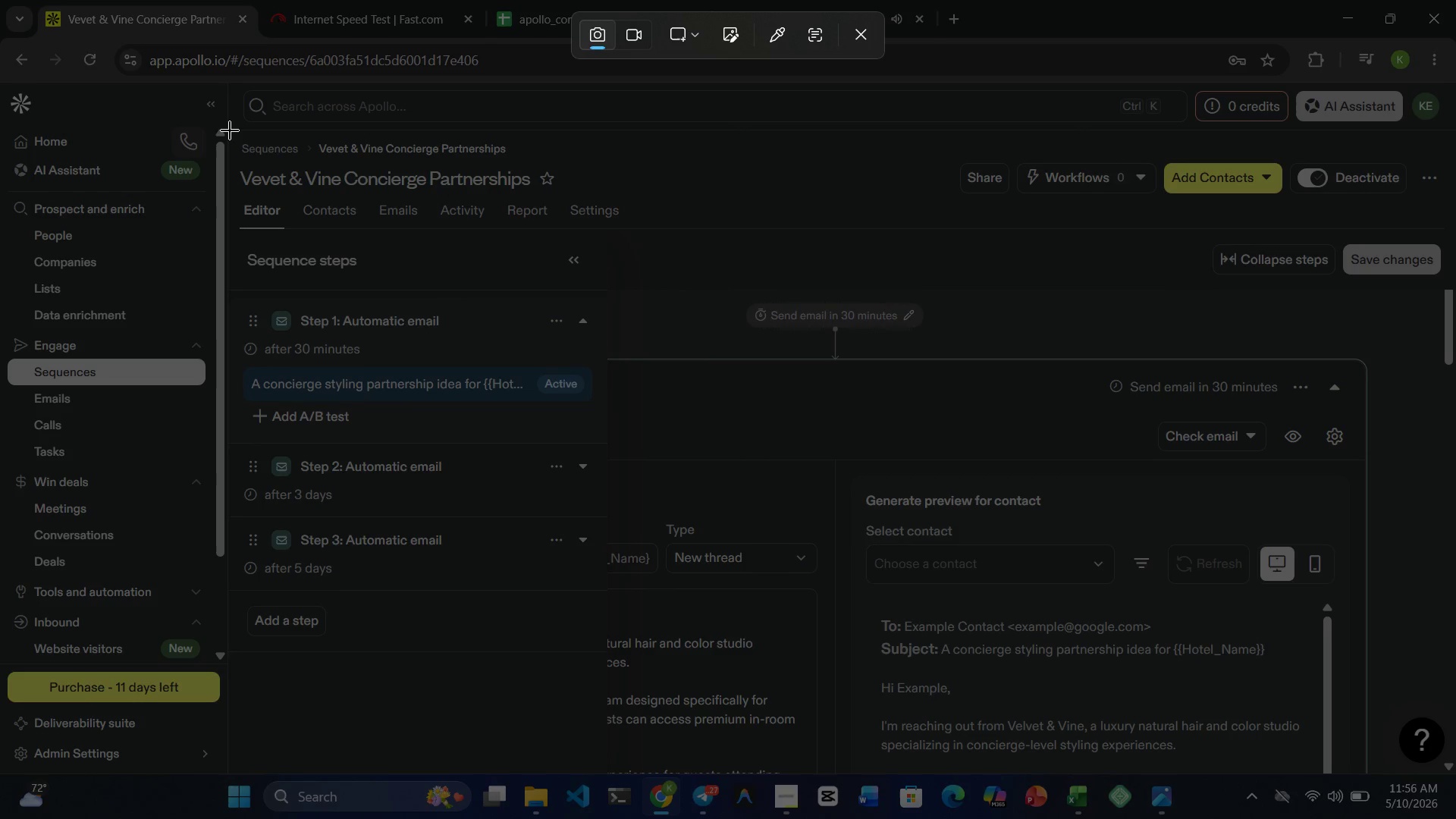 
wait(6.27)
 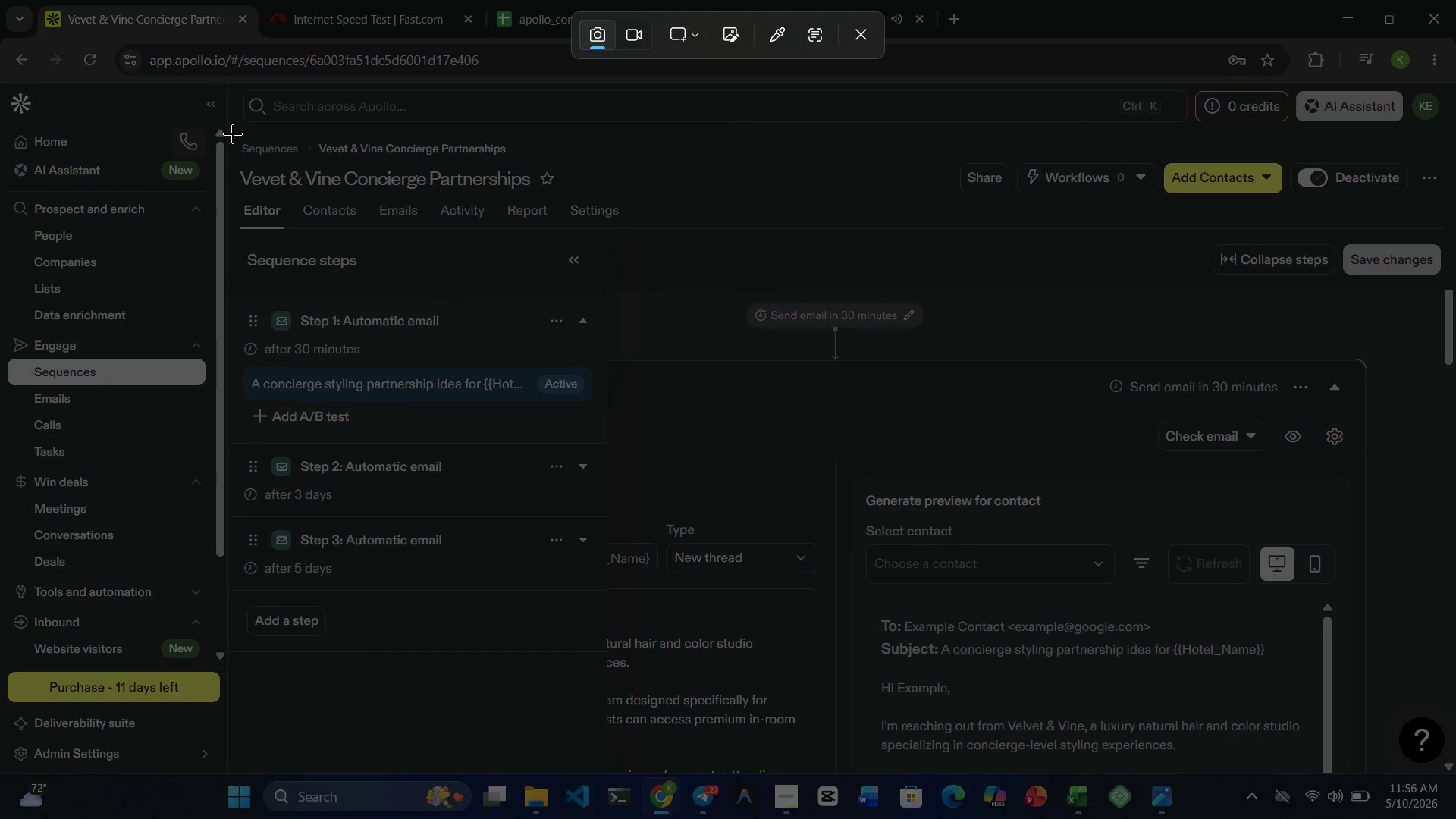 
left_click_drag(start_coordinate=[229, 126], to_coordinate=[595, 651])
 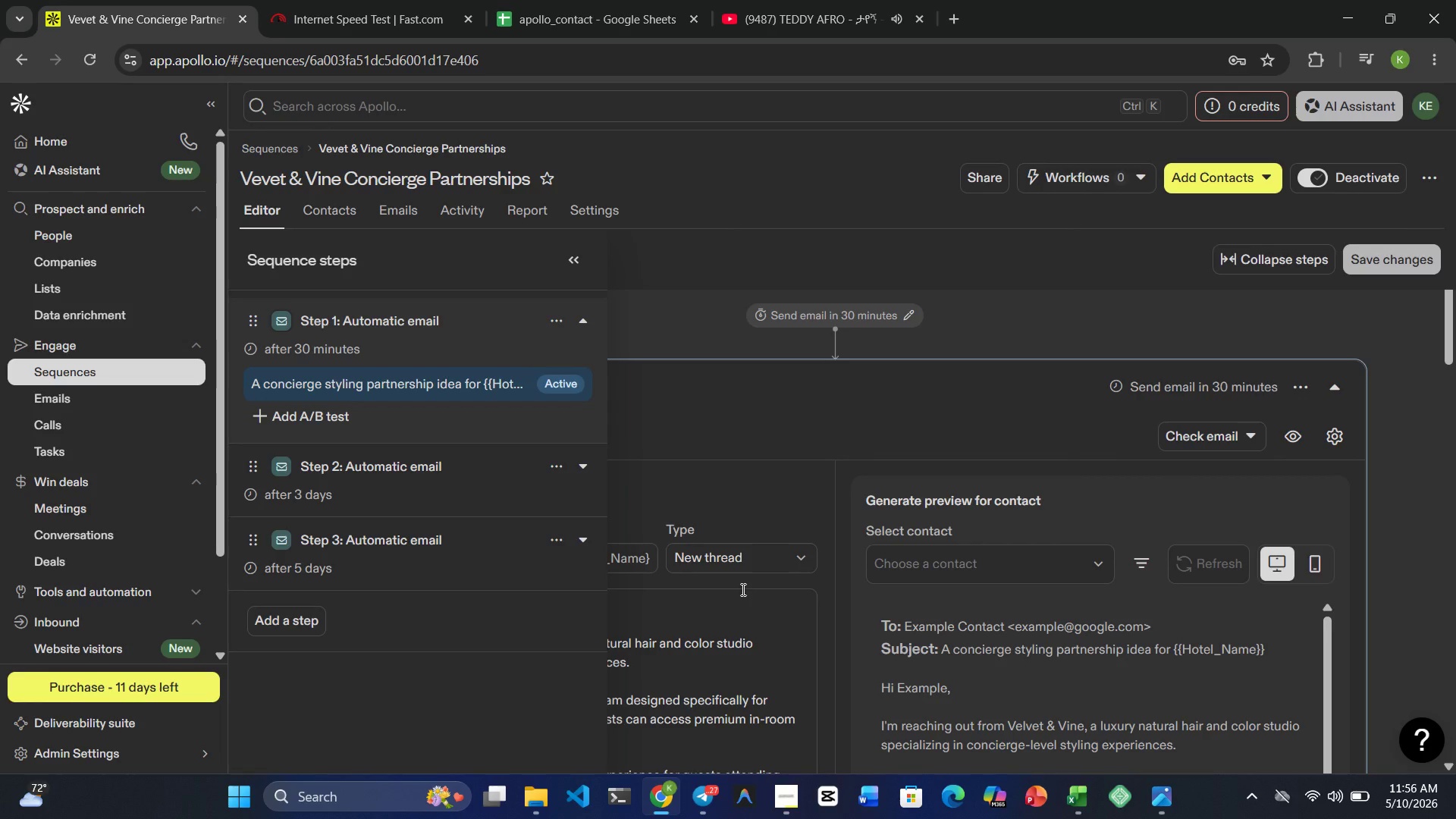 
wait(11.97)
 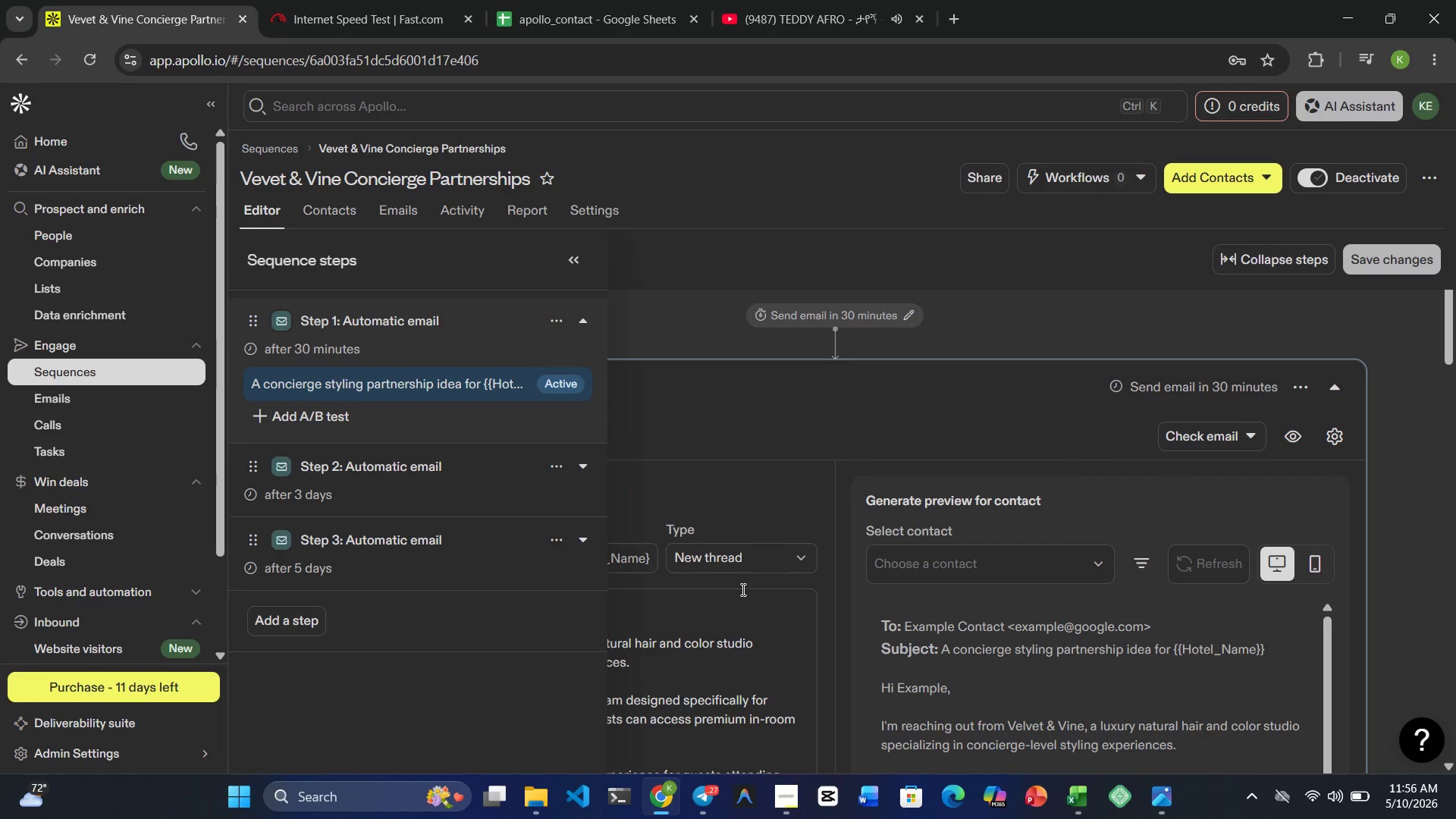 
left_click([543, 818])
 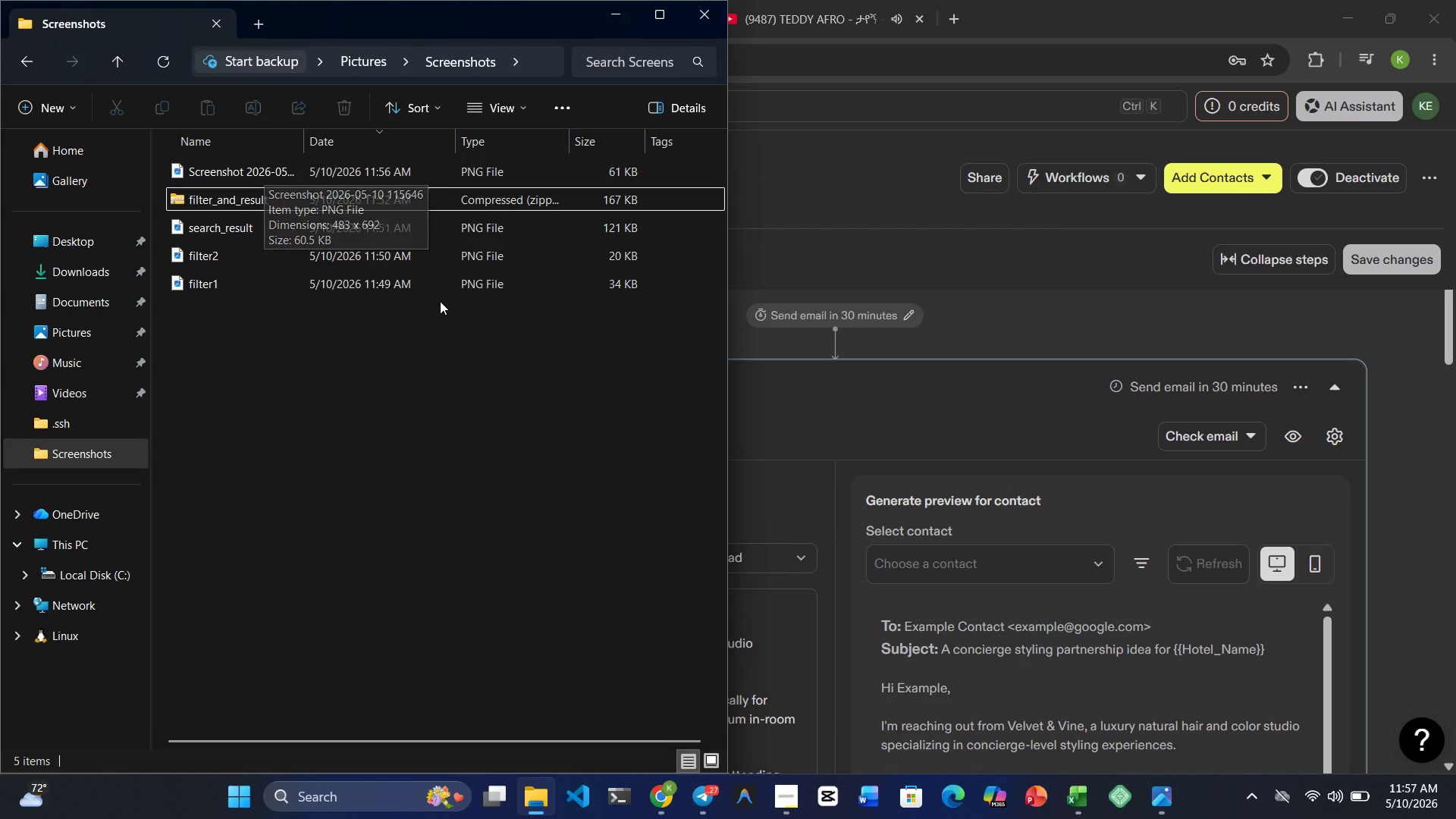 
wait(19.77)
 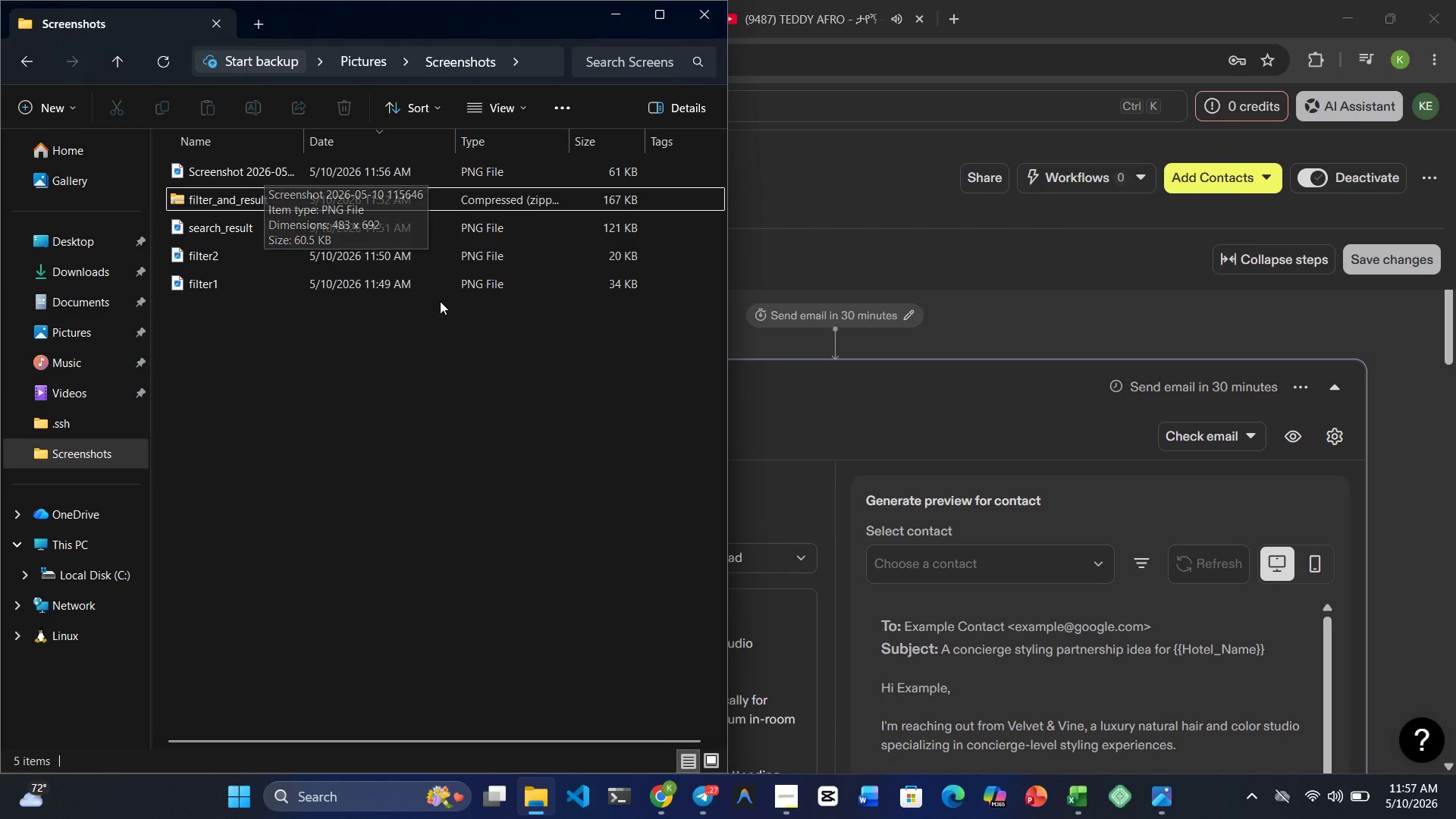 
mouse_move([287, 165])
 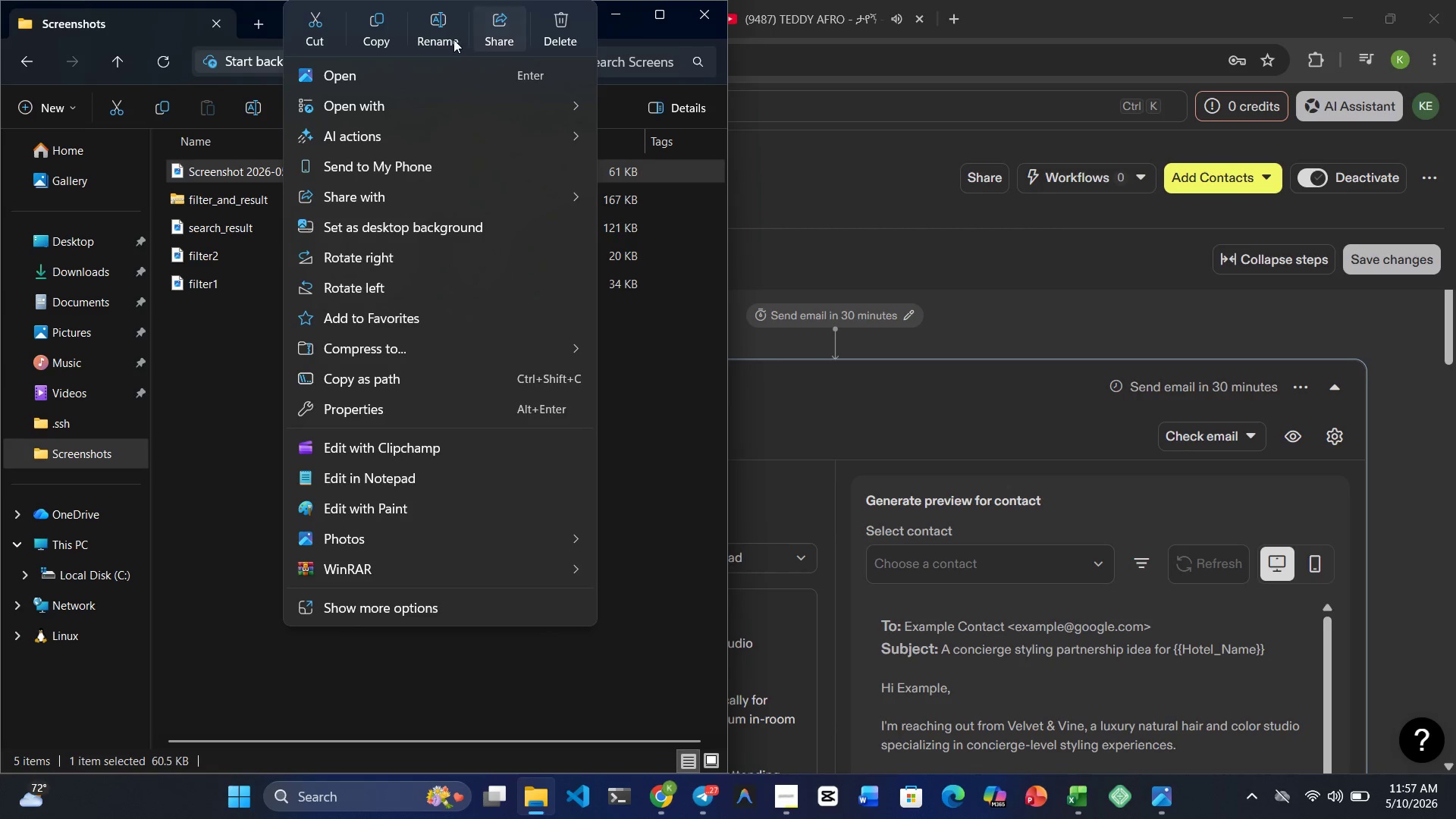 
left_click([417, 42])
 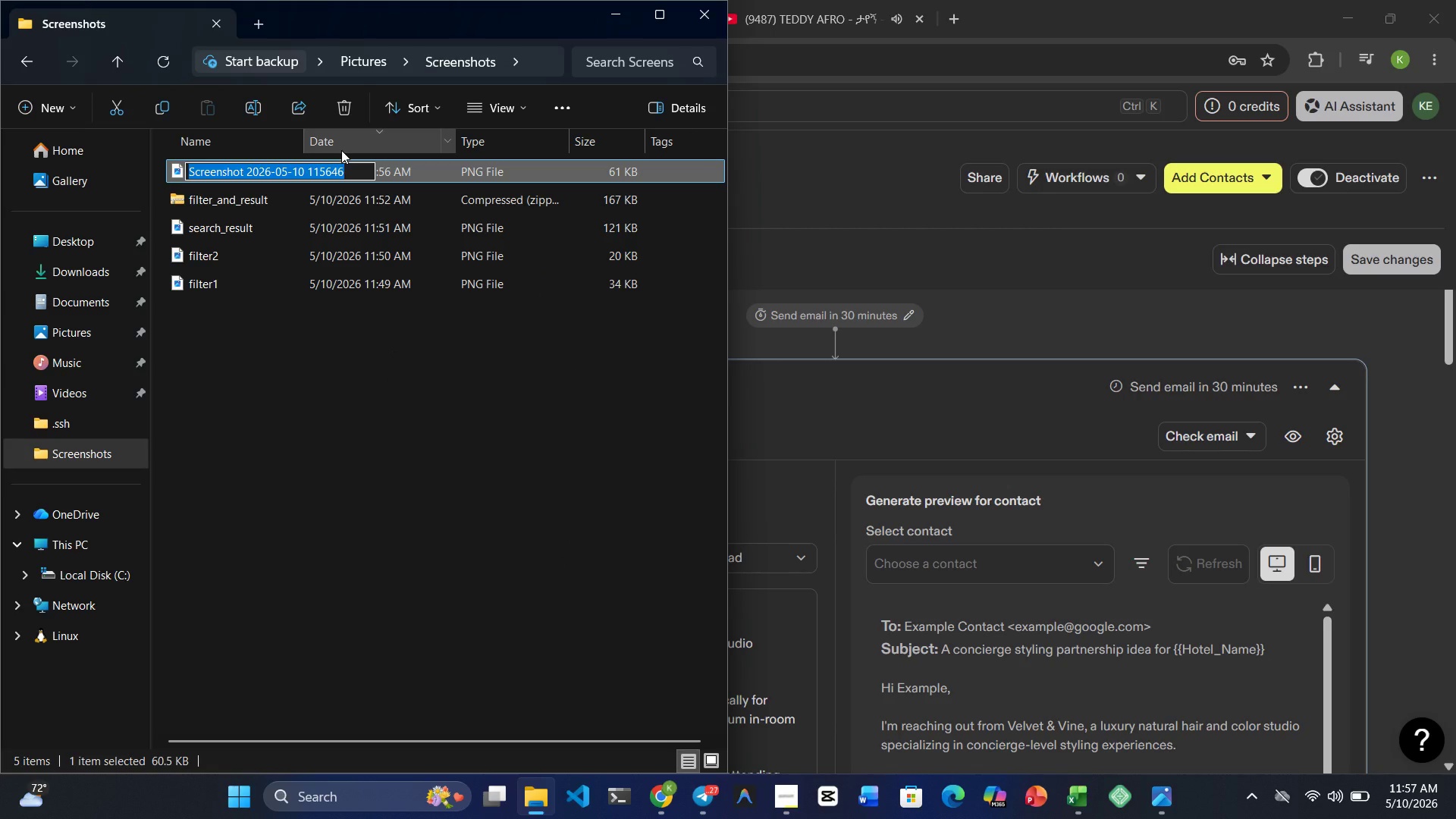 
type(sequence )
key(Backspace)
type(_steps)
 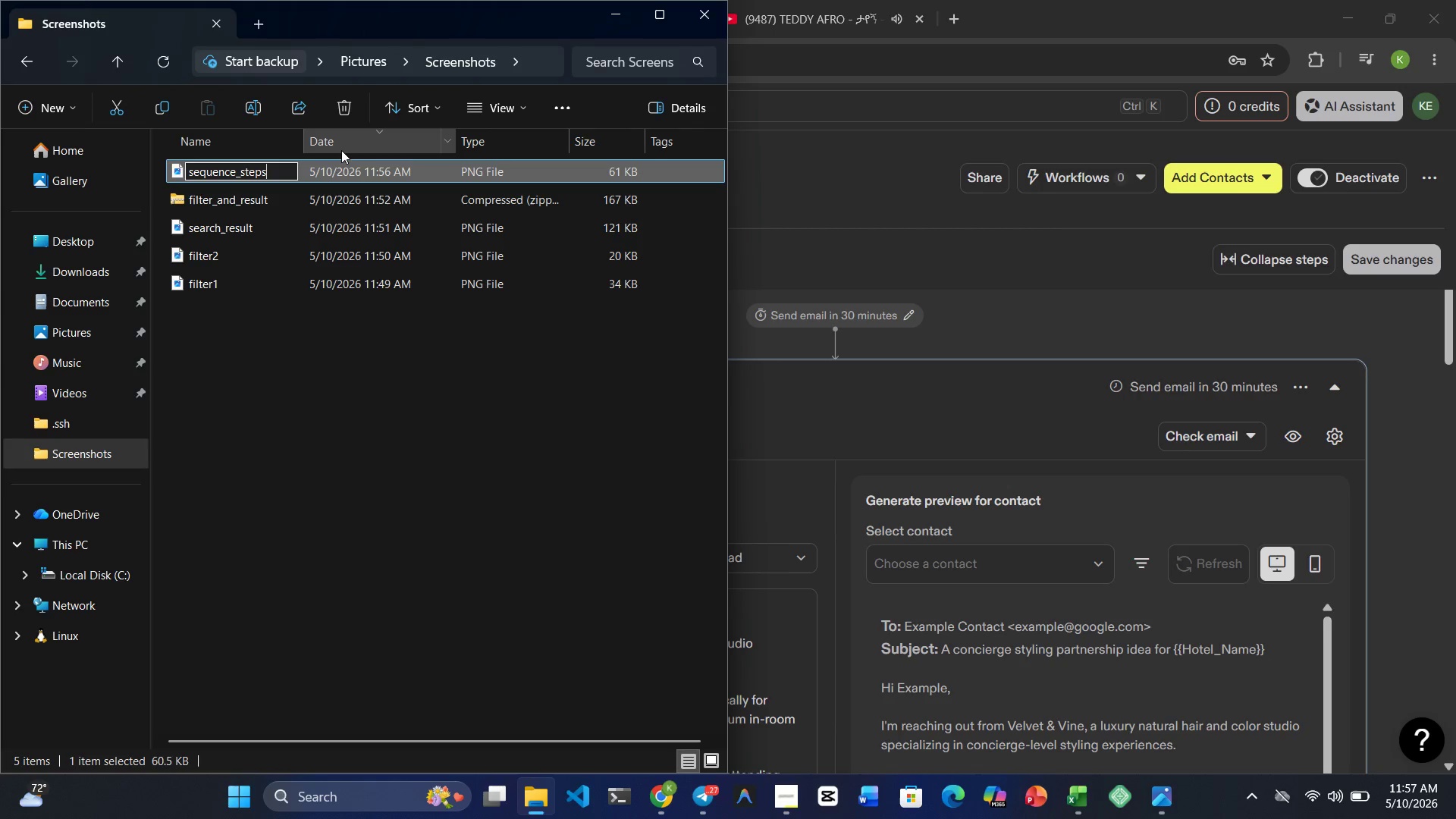 
key(Enter)
 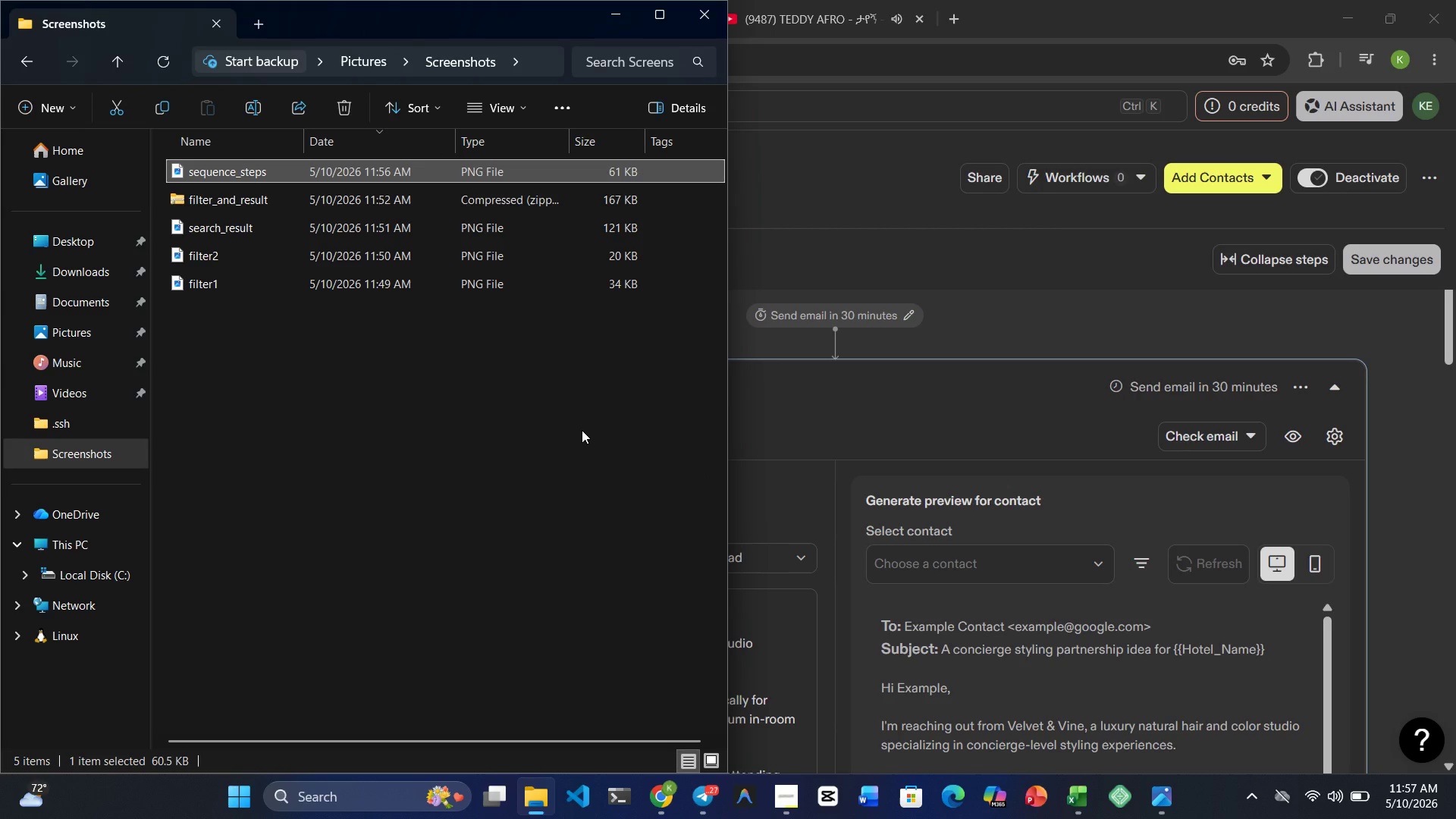 
wait(27.08)
 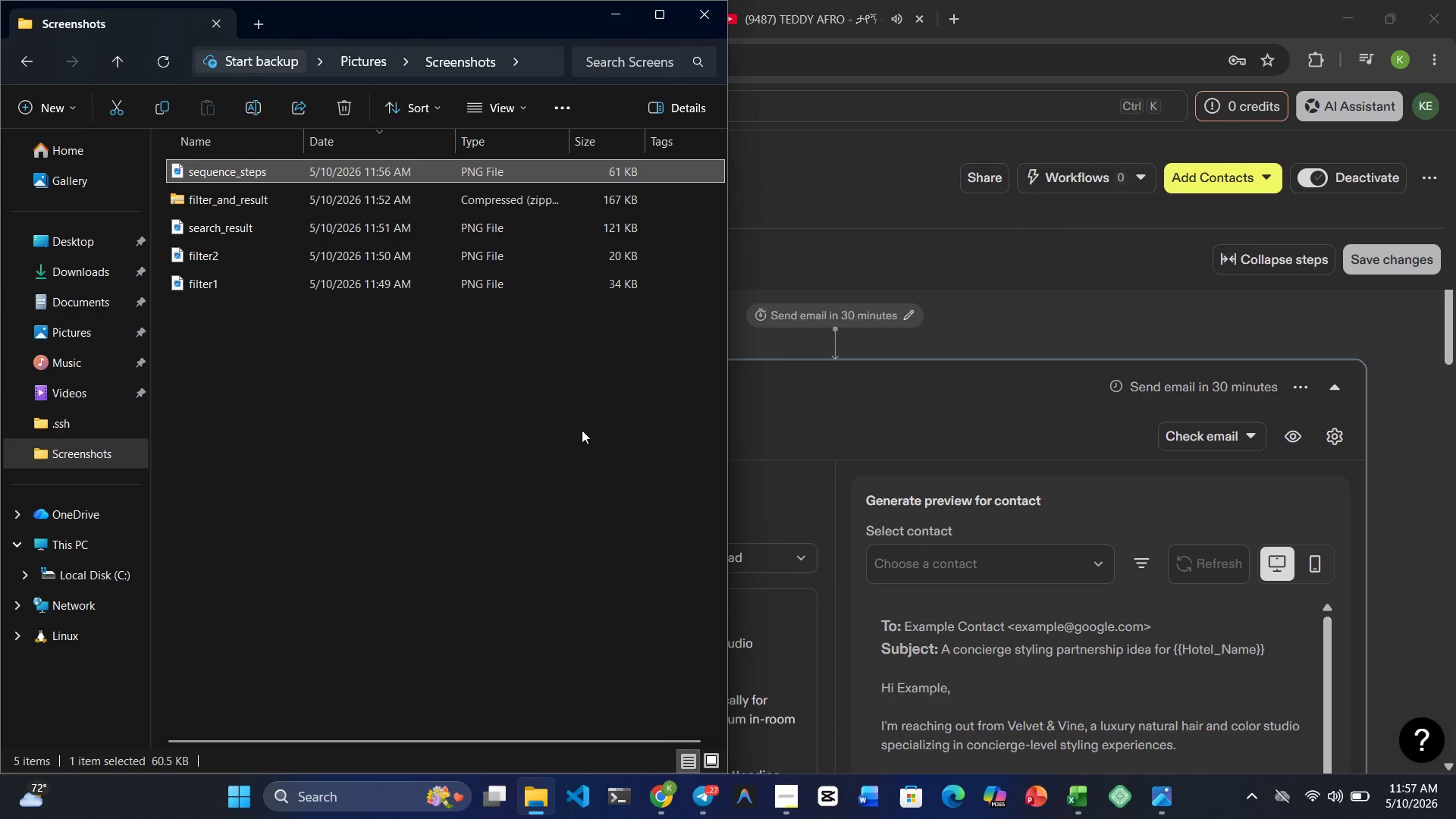 
left_click([975, 308])
 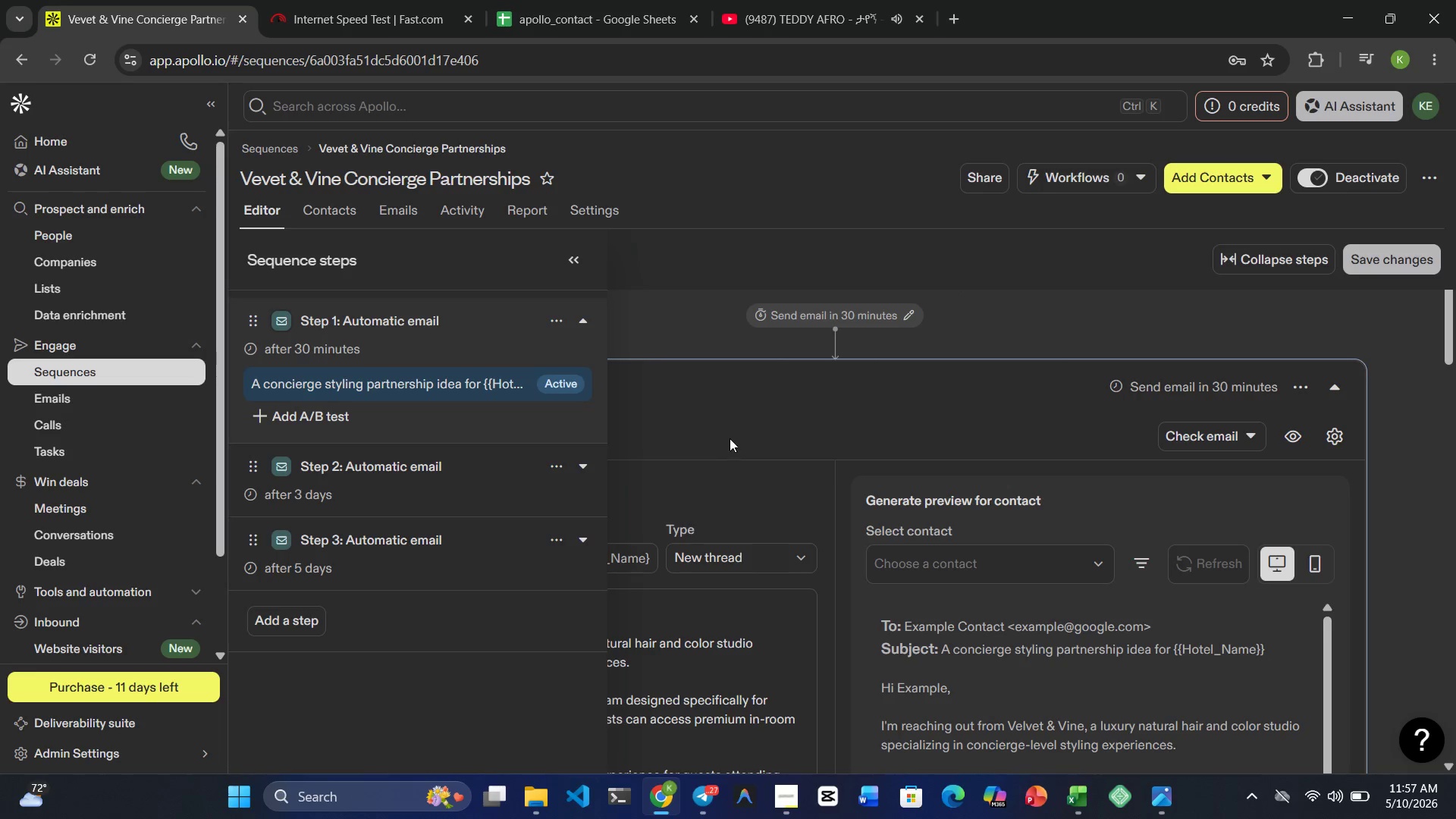 
left_click([736, 375])
 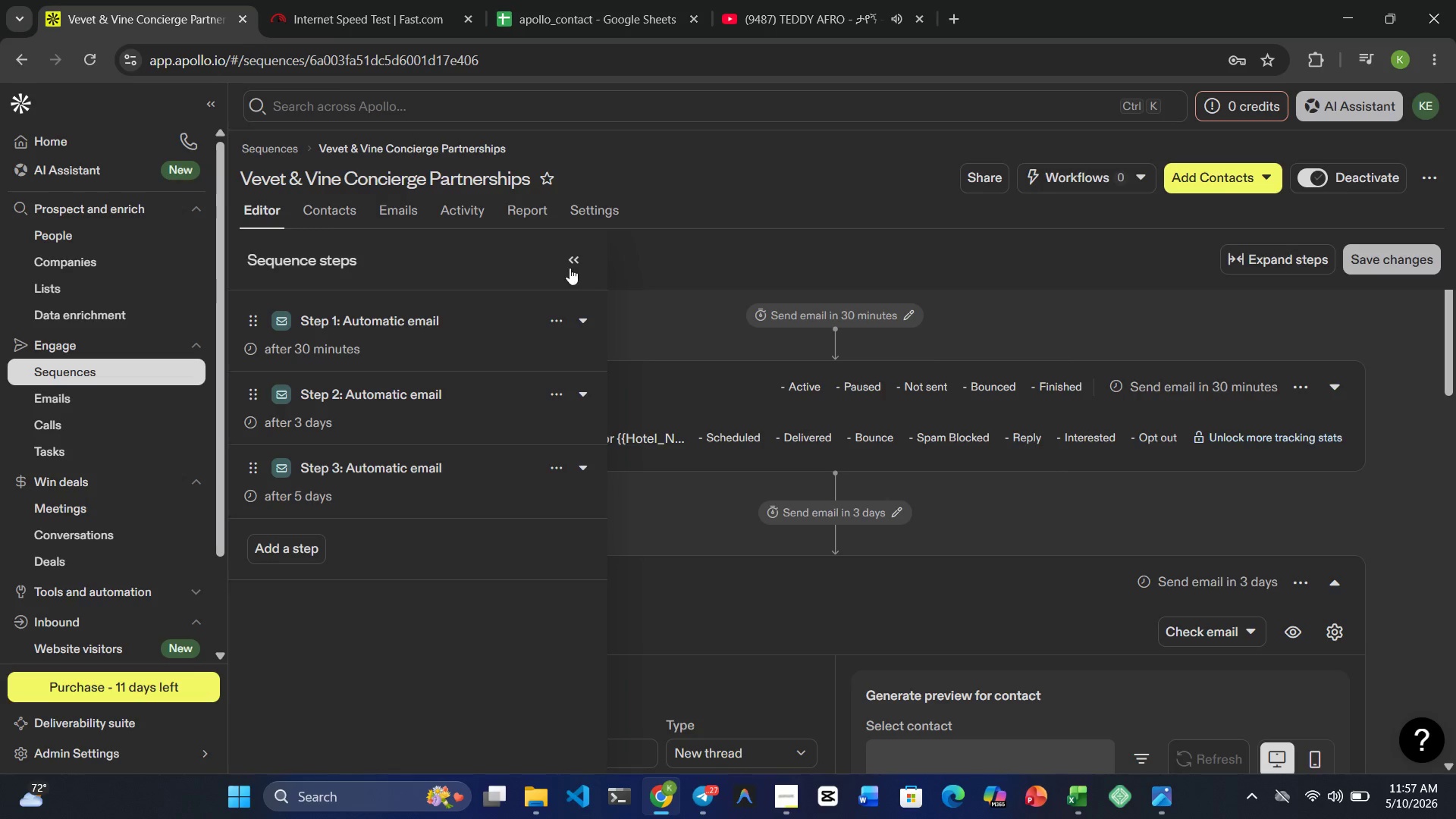 
left_click([570, 265])
 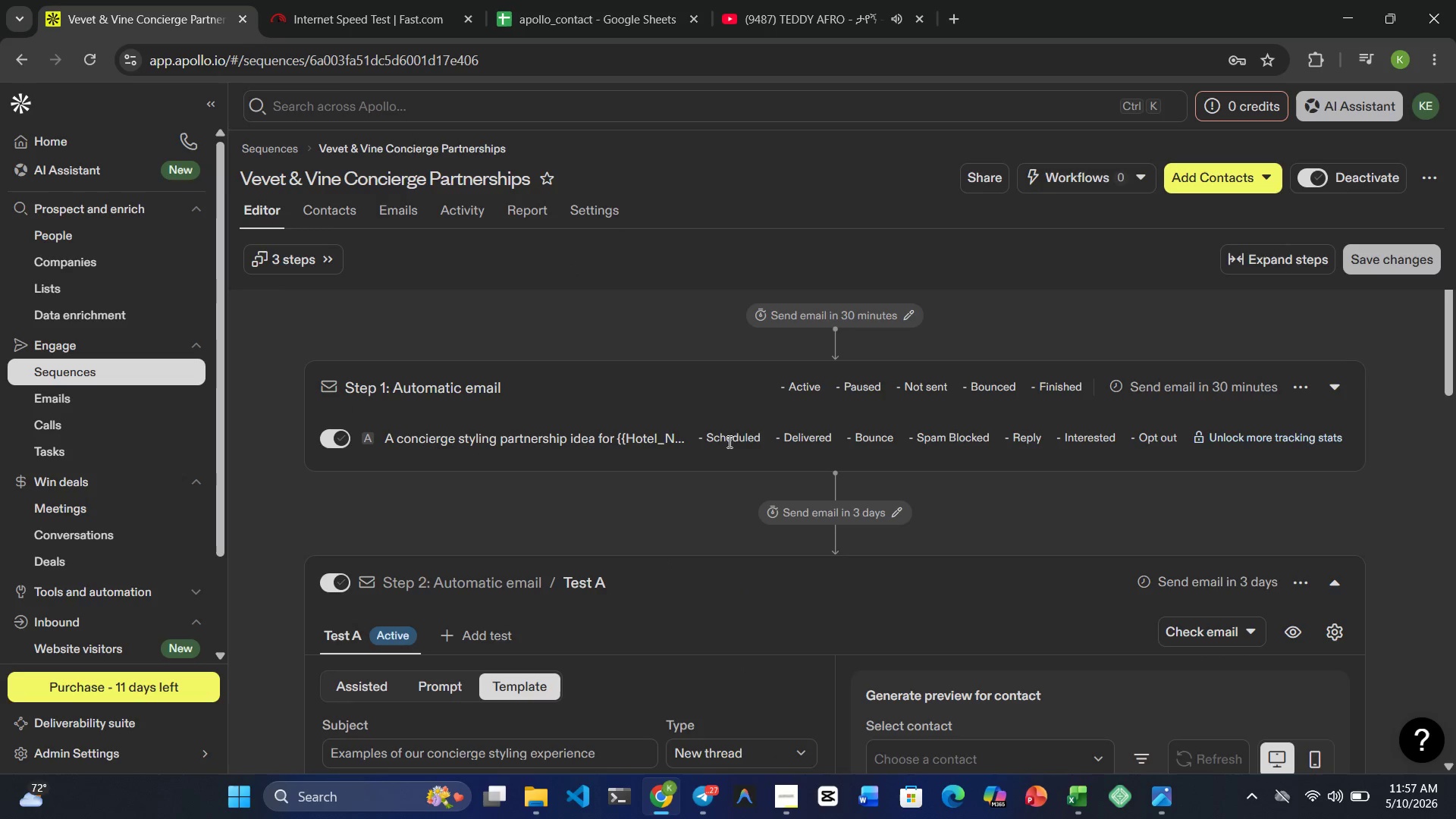 
wait(5.08)
 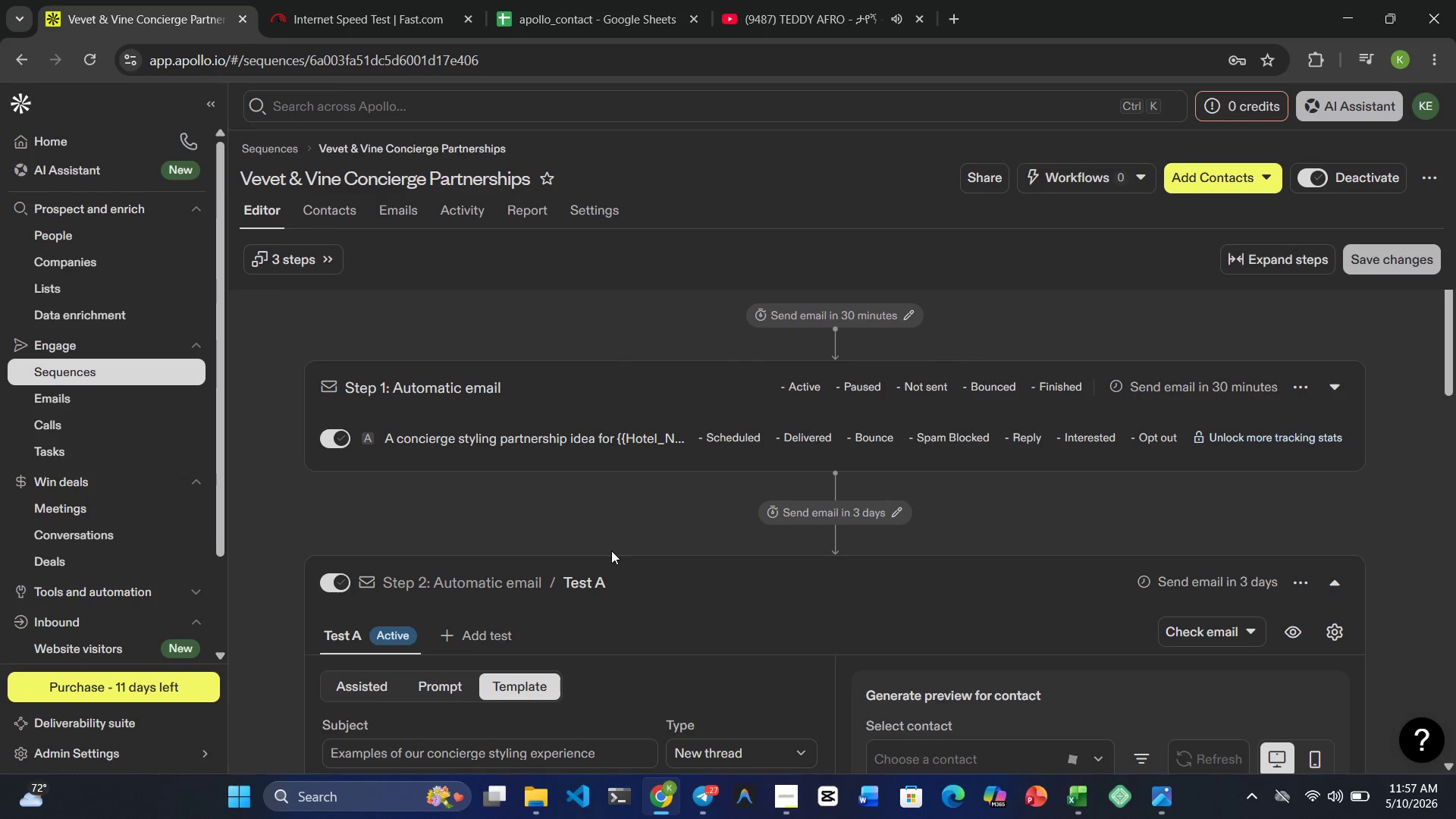 
left_click([833, 411])
 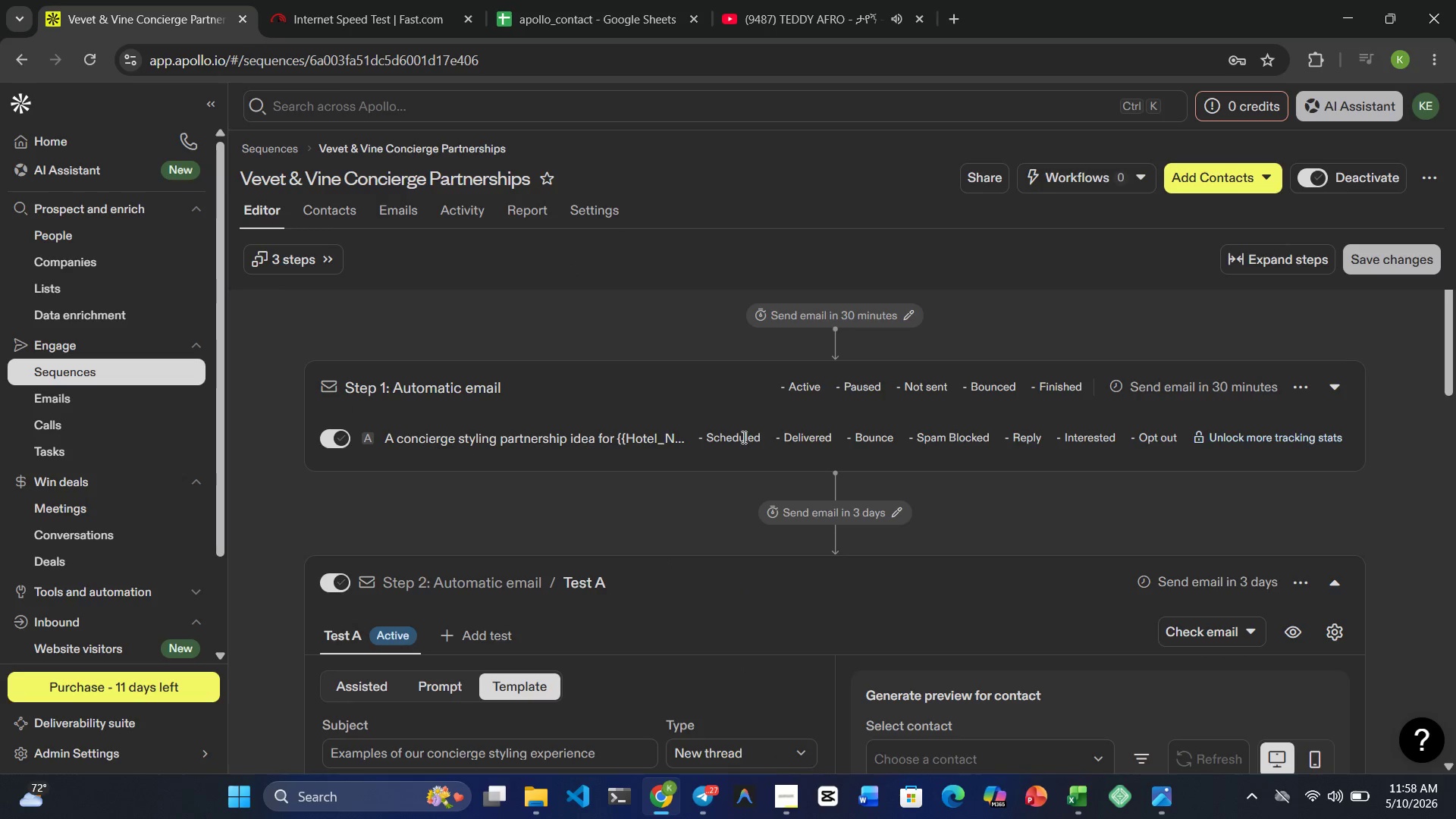 
left_click([739, 438])
 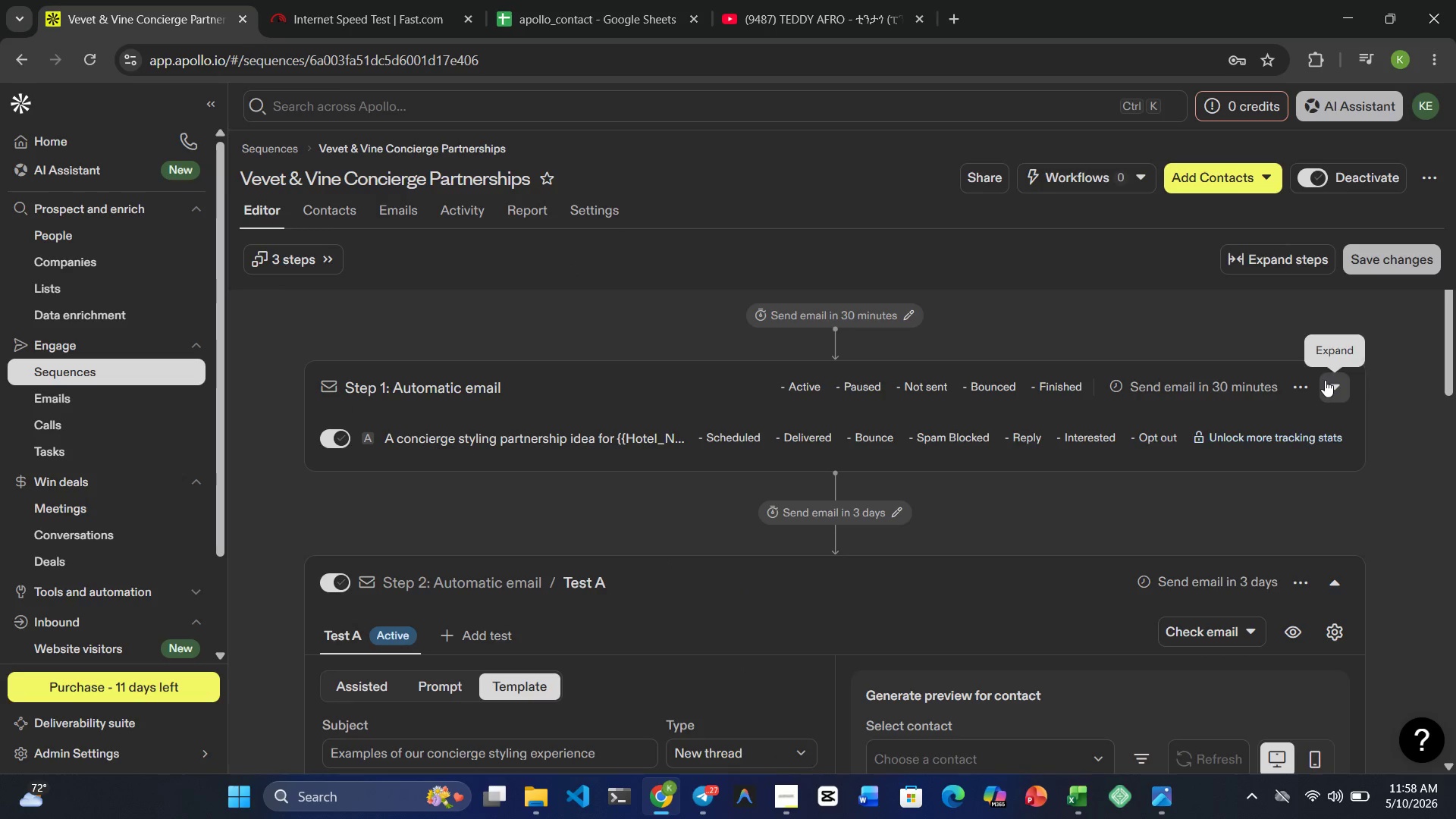 
left_click([1325, 380])
 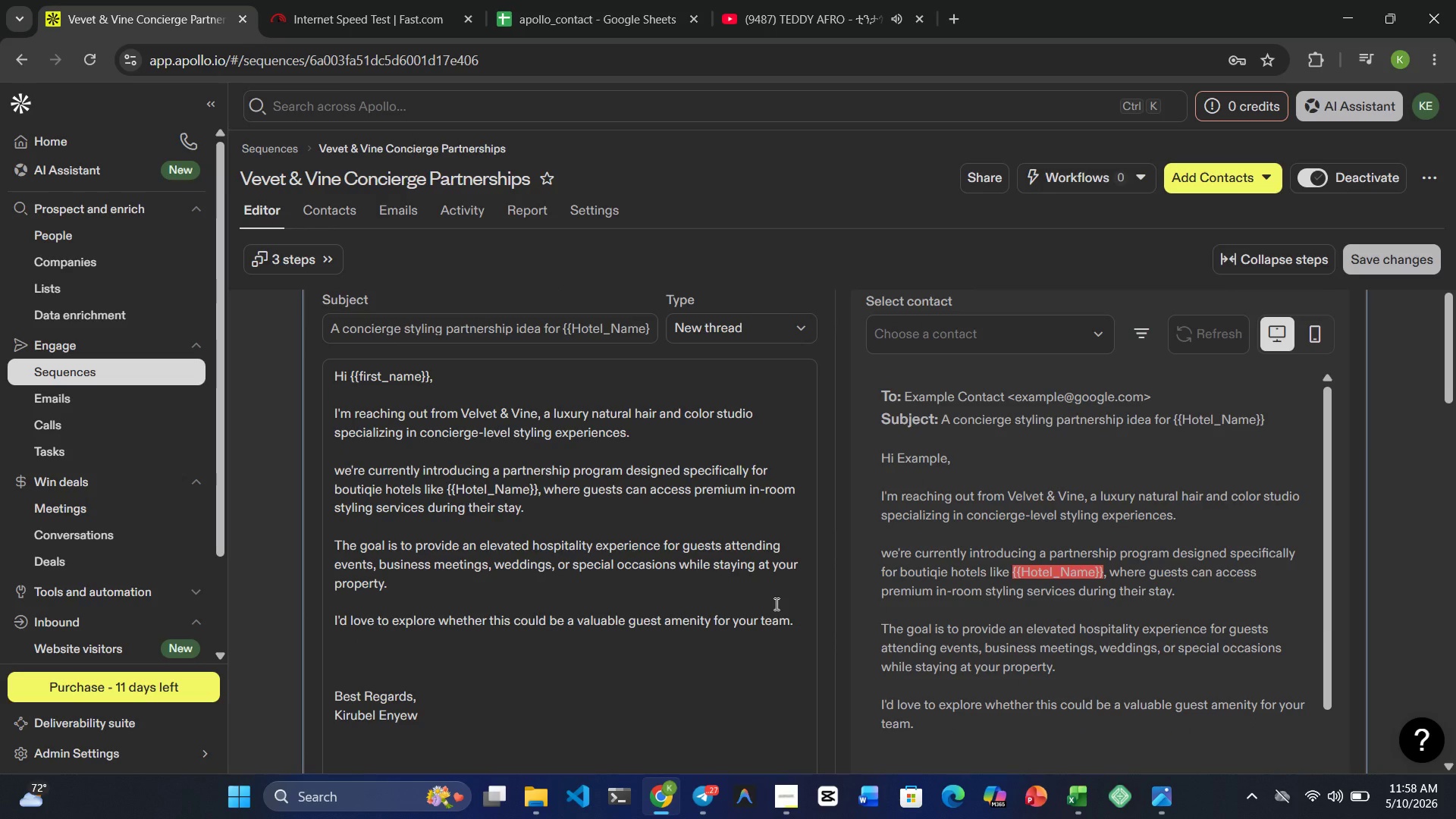 
wait(6.94)
 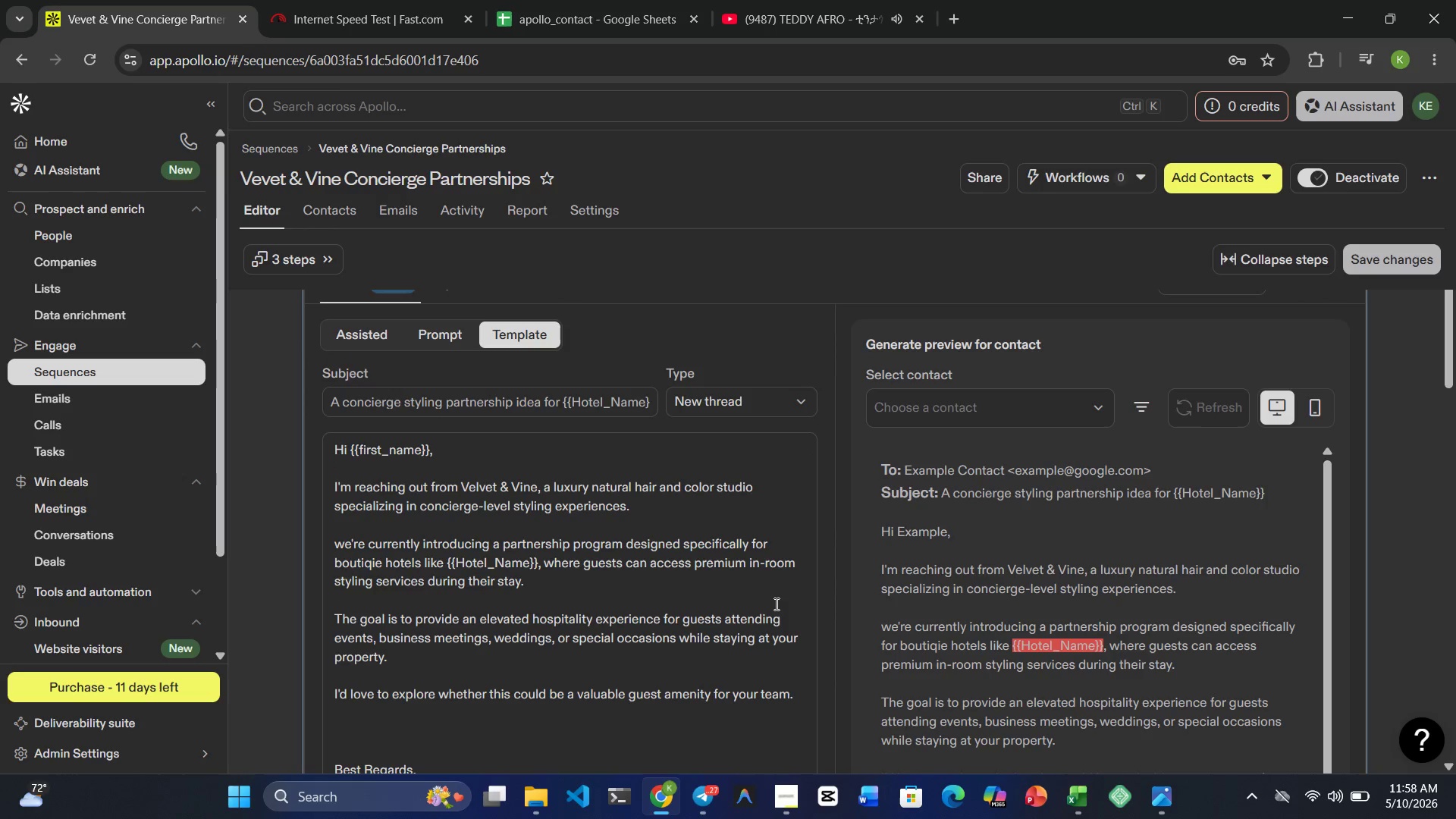 
left_click([527, 488])
 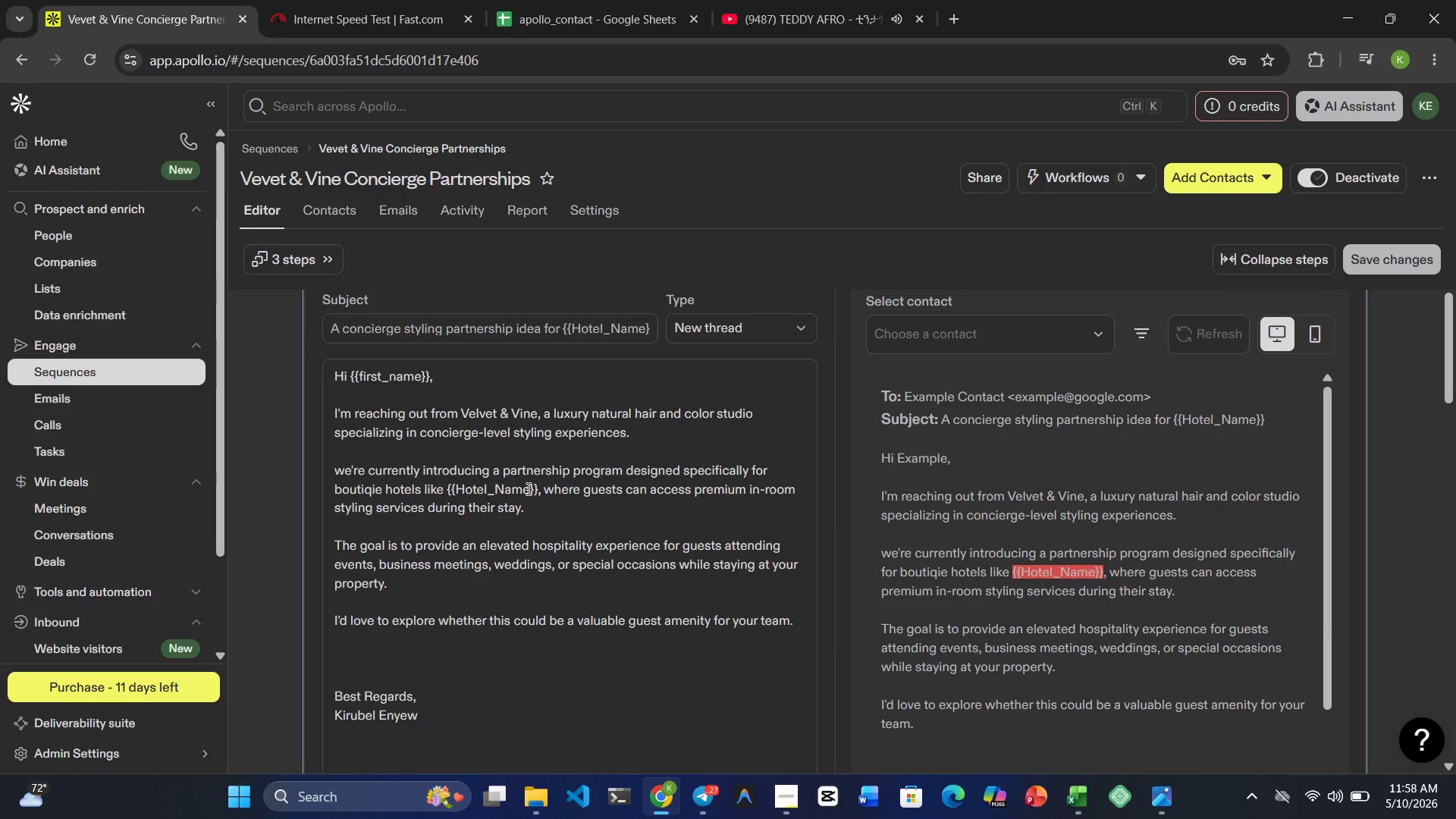 
key(Space)
 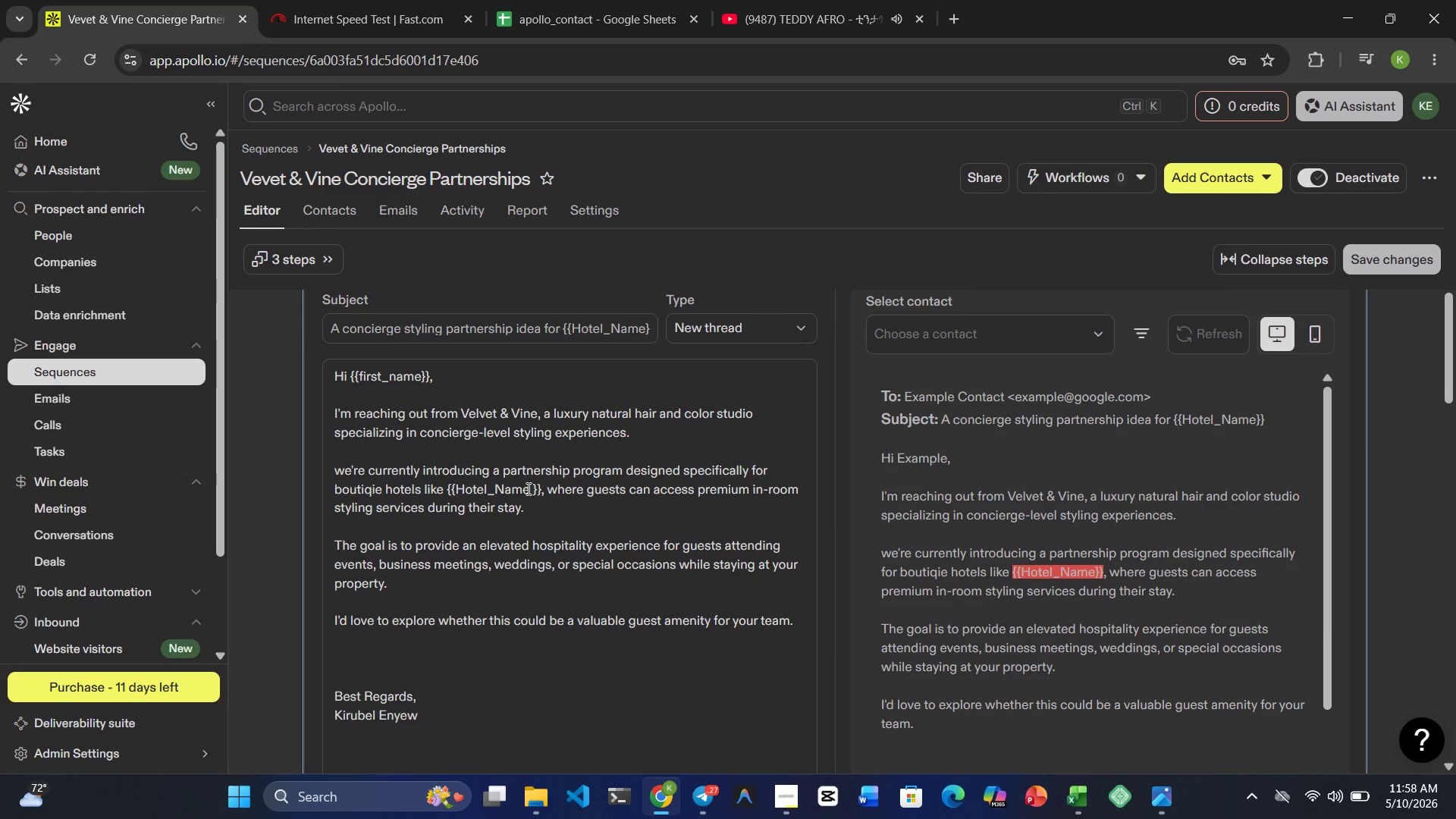 
key(Shift+Backslash)
 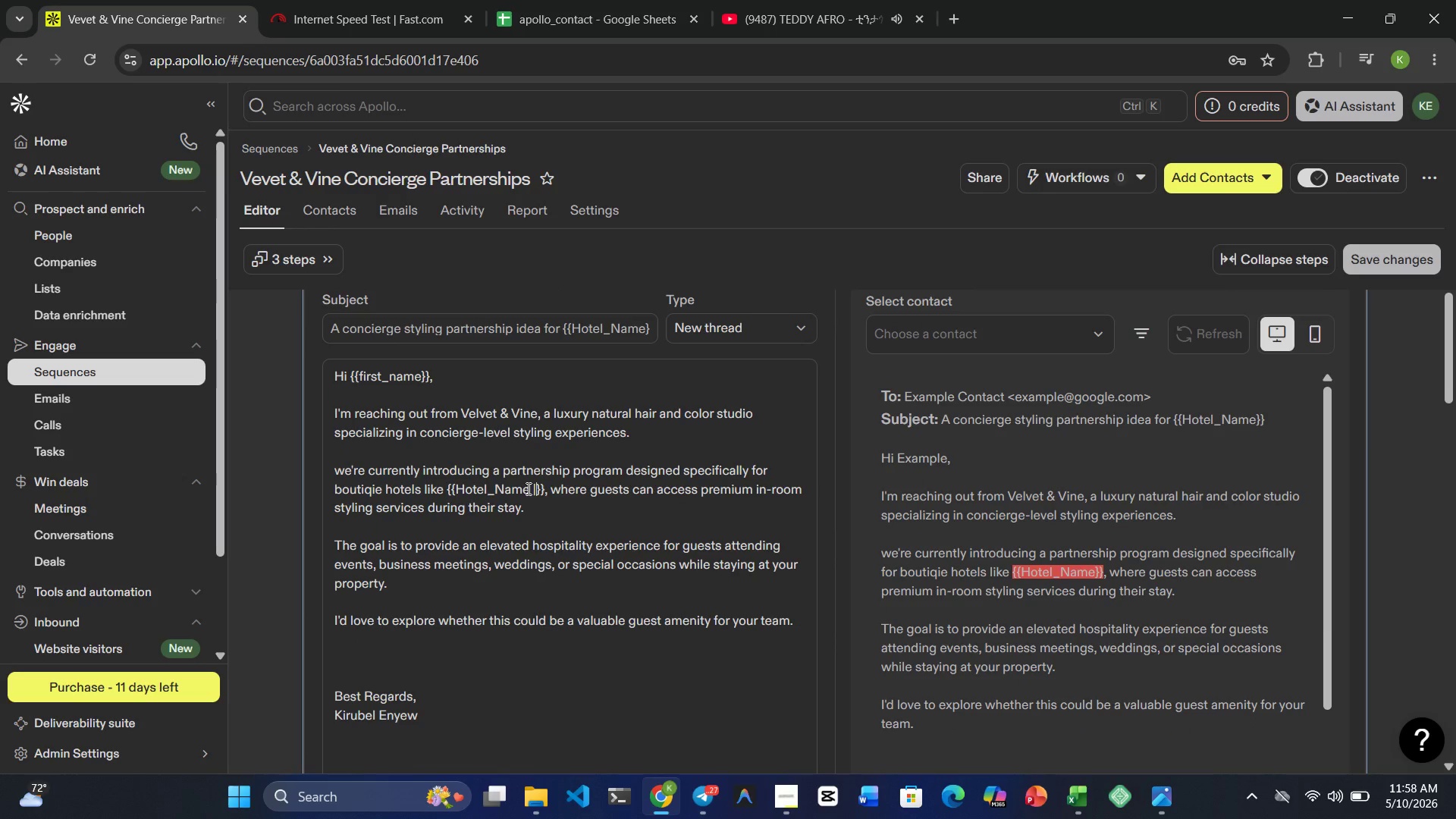 
key(Space)
 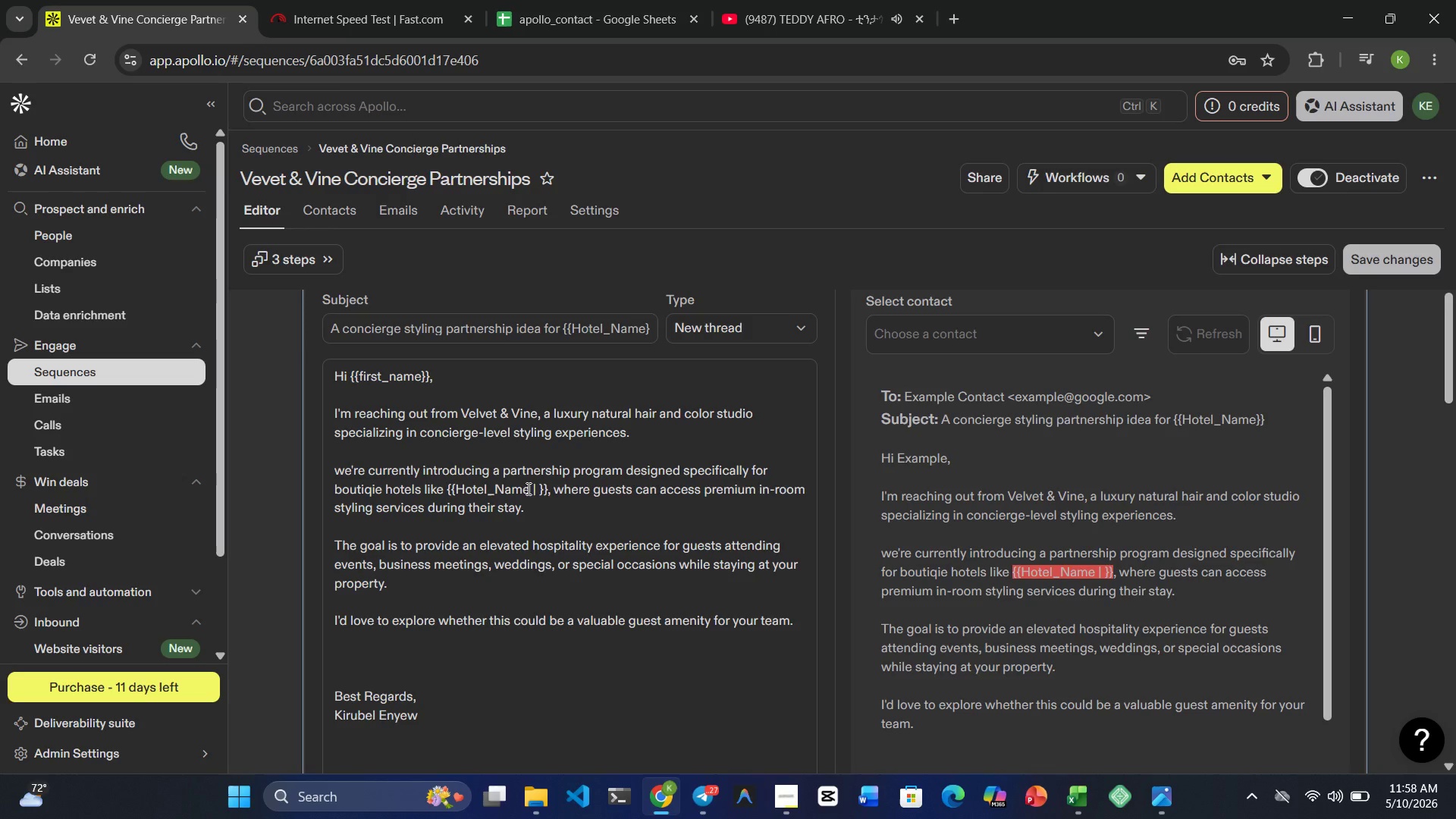 
type(your prop)
key(Backspace)
type(perty)
 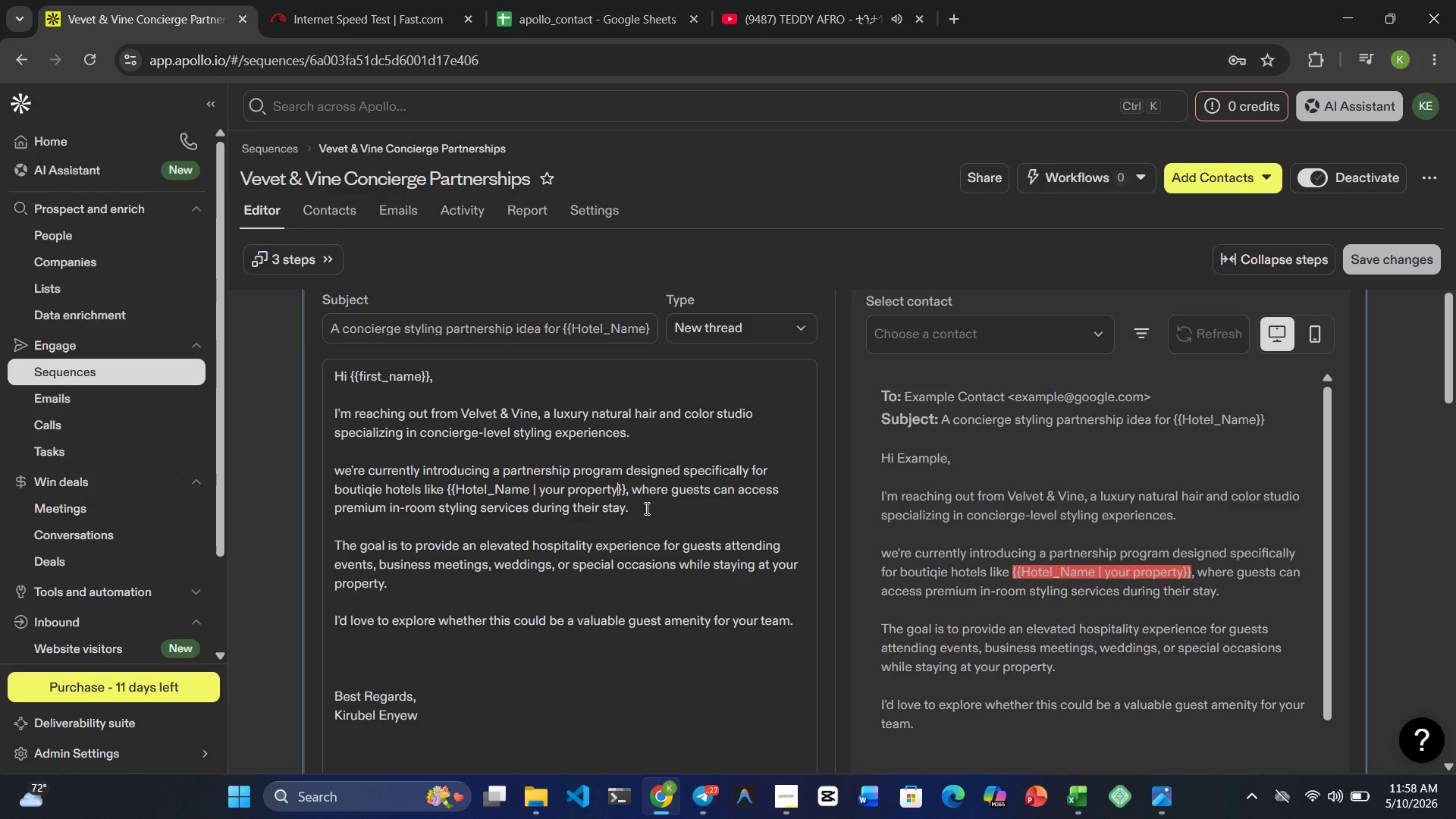 
wait(7.3)
 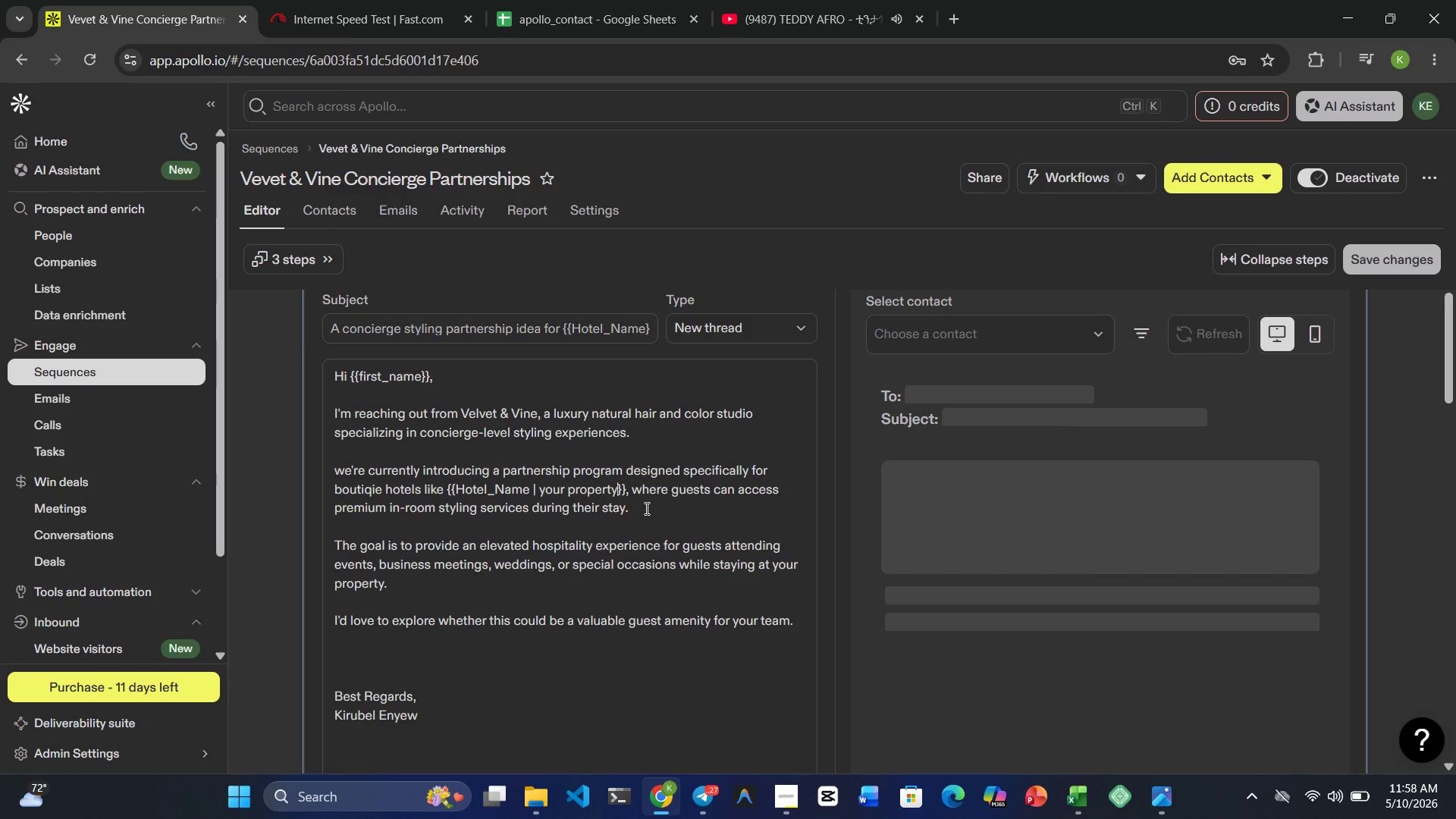 
left_click([645, 508])
 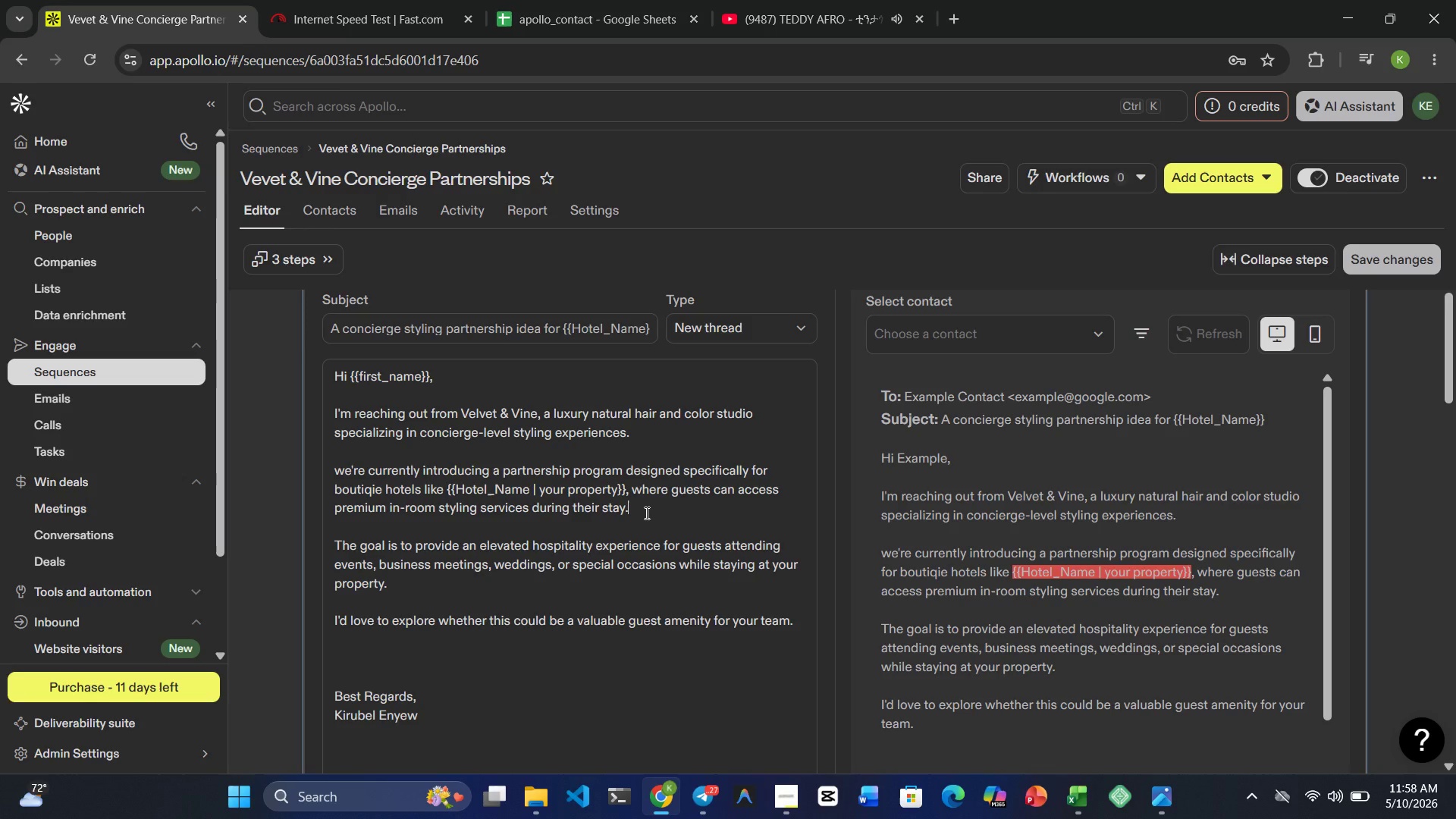 
wait(5.8)
 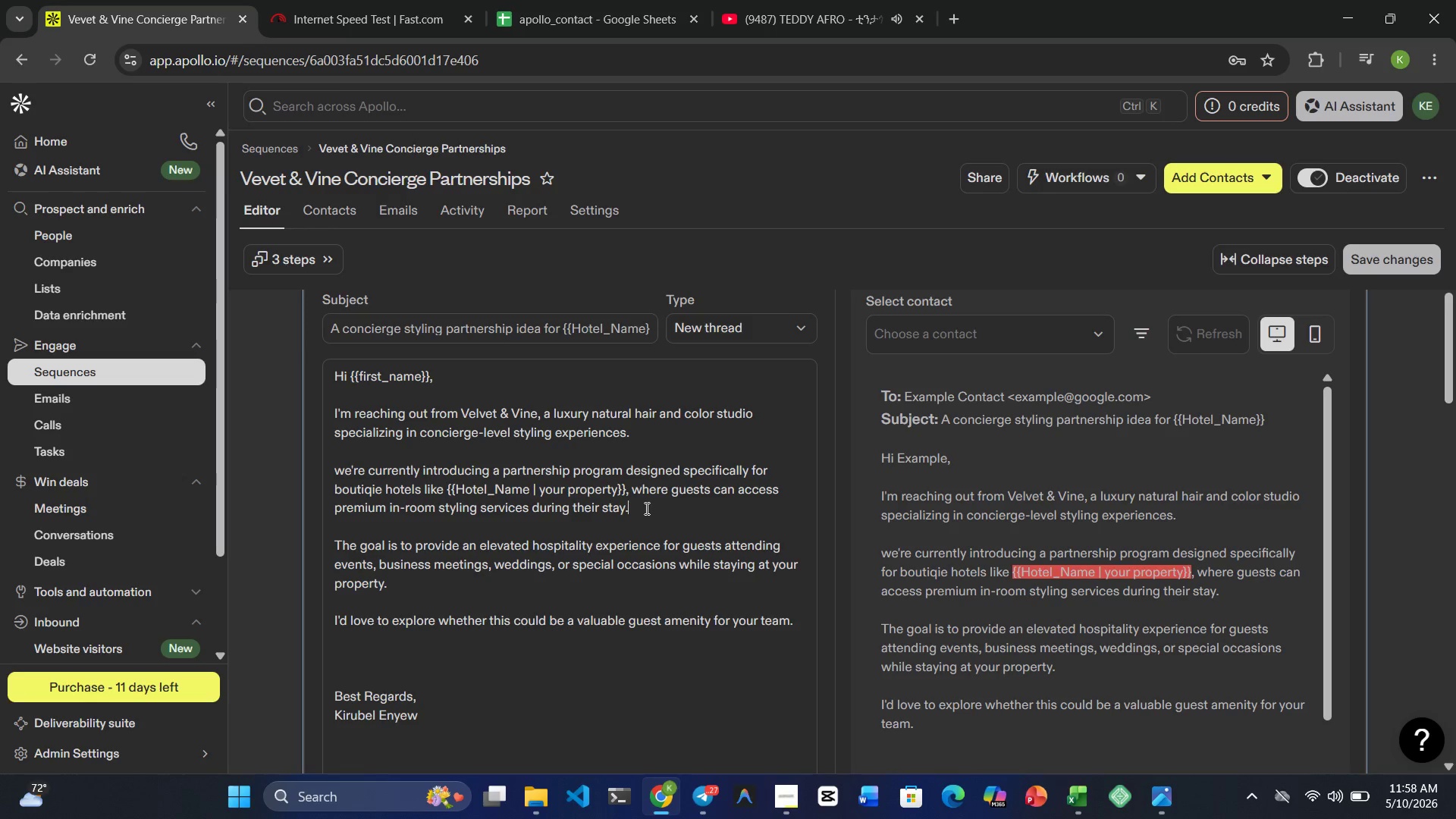 
left_click([640, 518])
 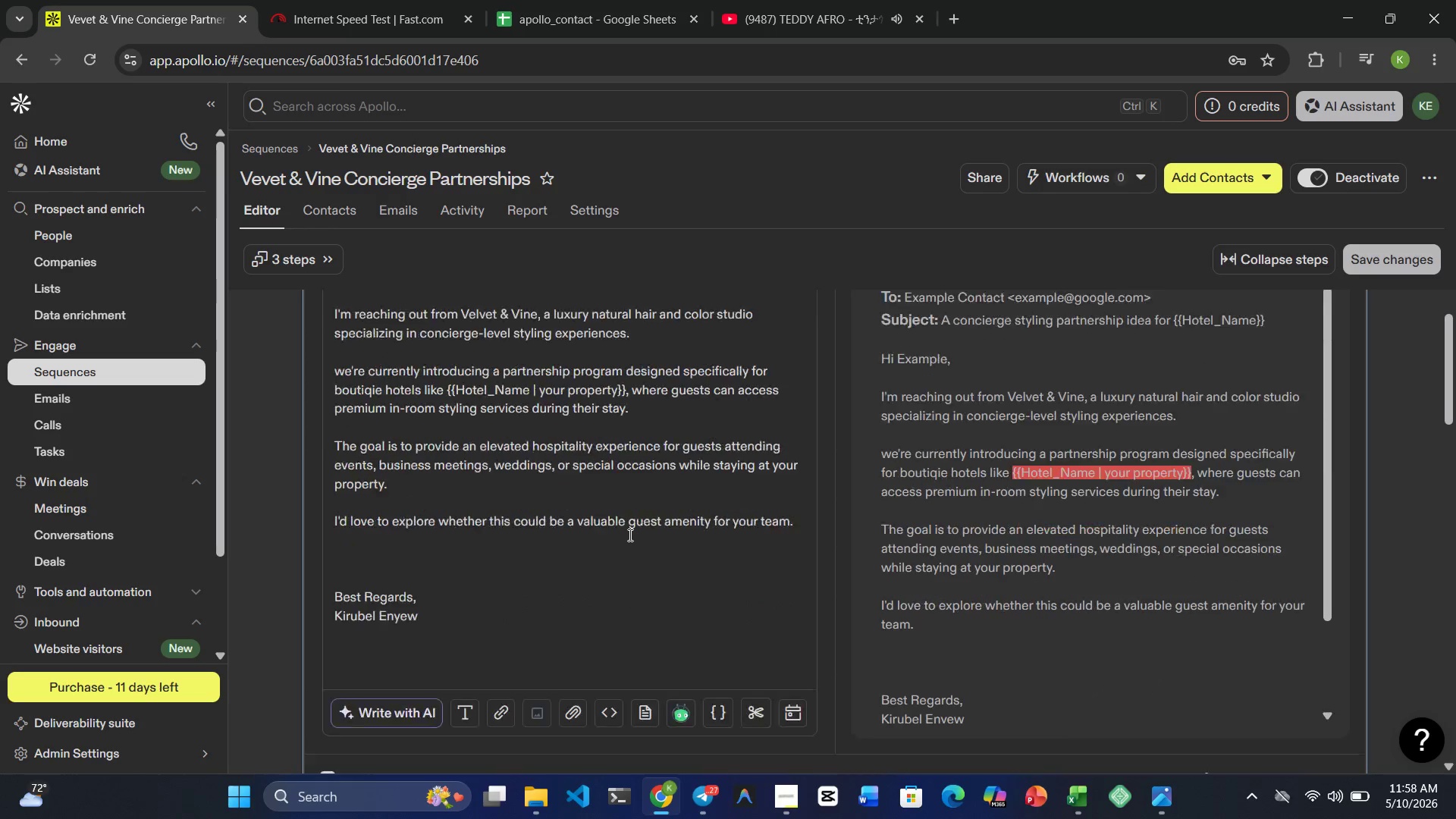 
wait(8.08)
 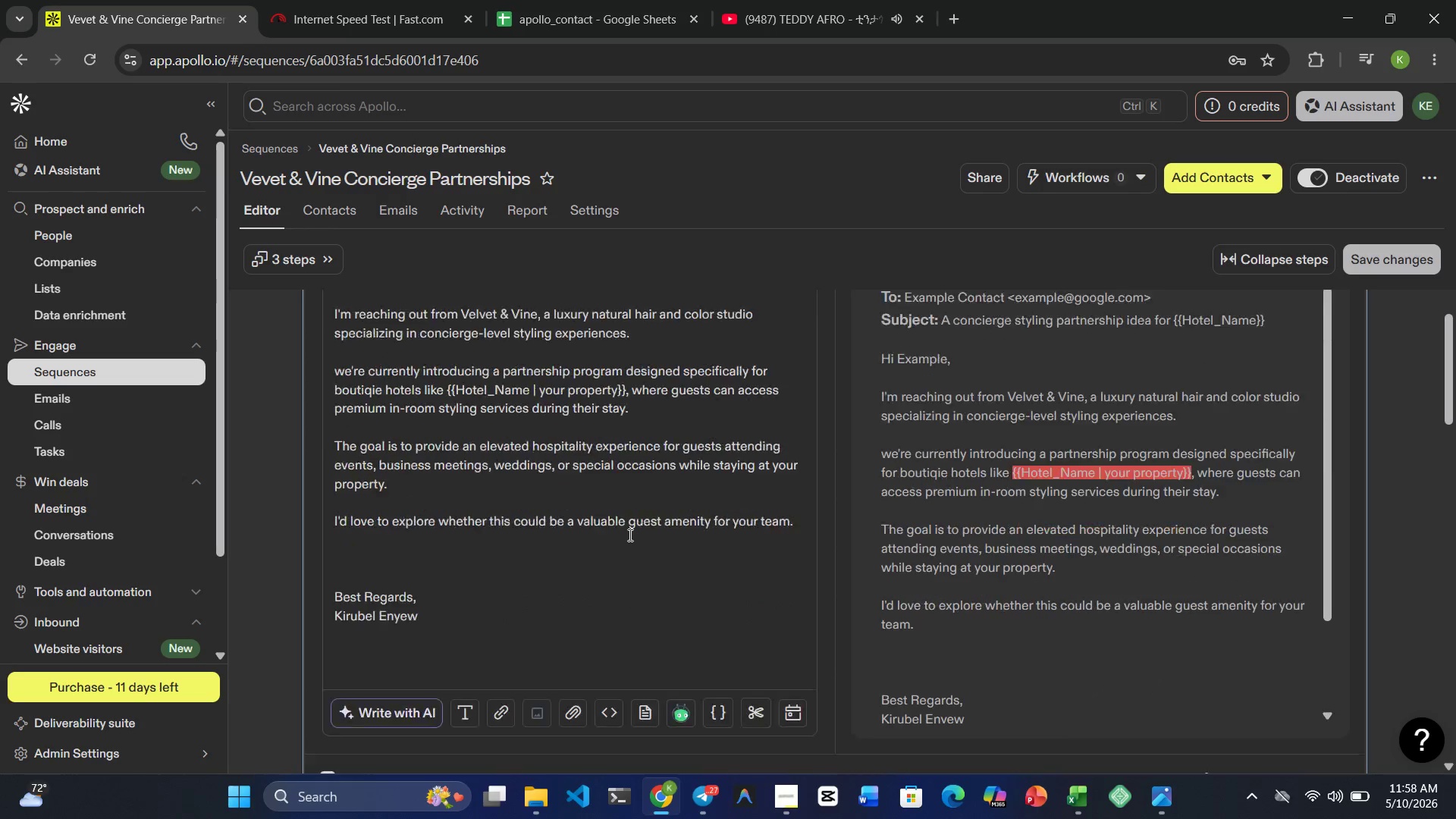 
left_click([415, 494])
 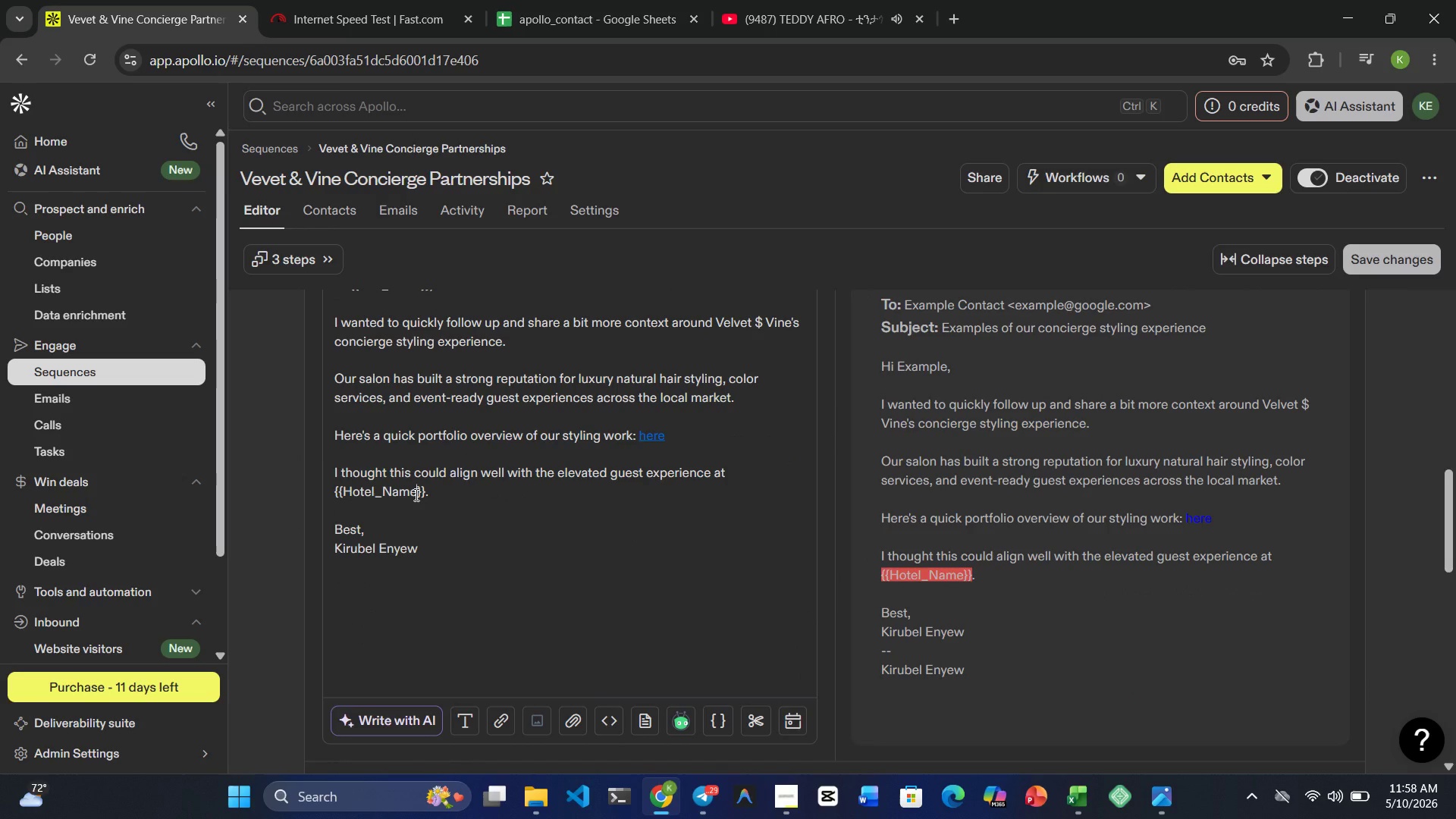 
type( | your )
 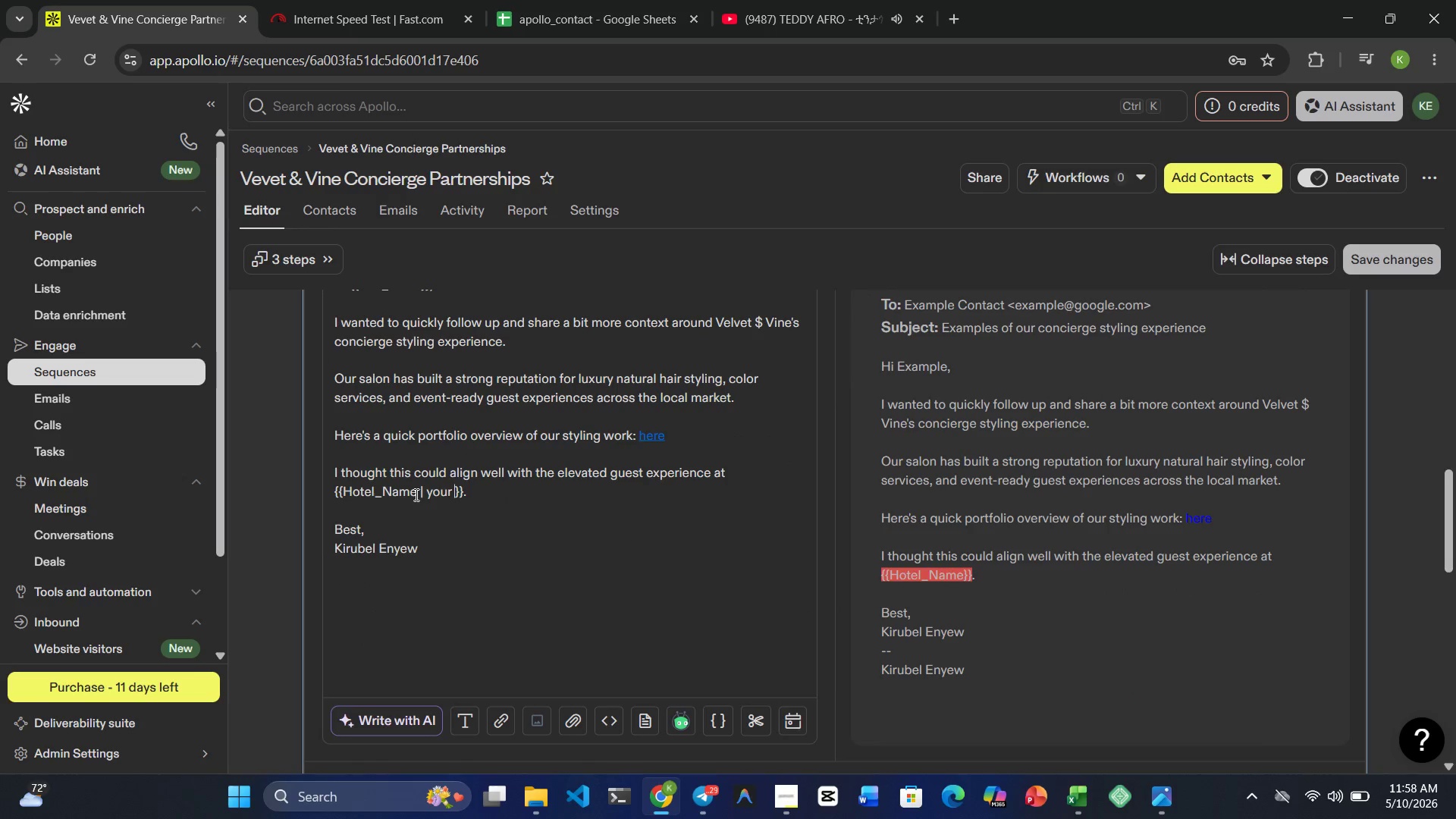 
type(property)
 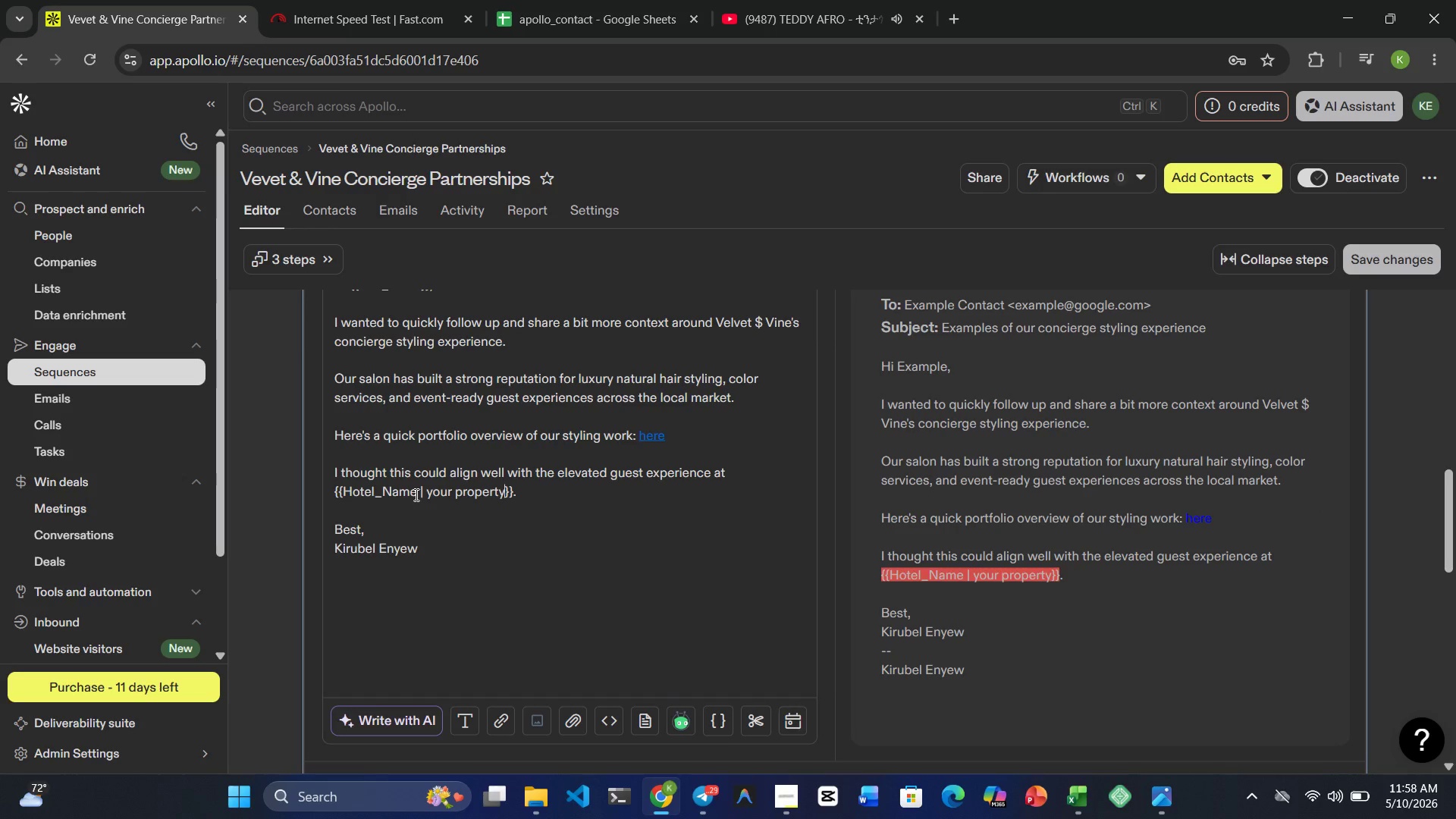 
wait(9.94)
 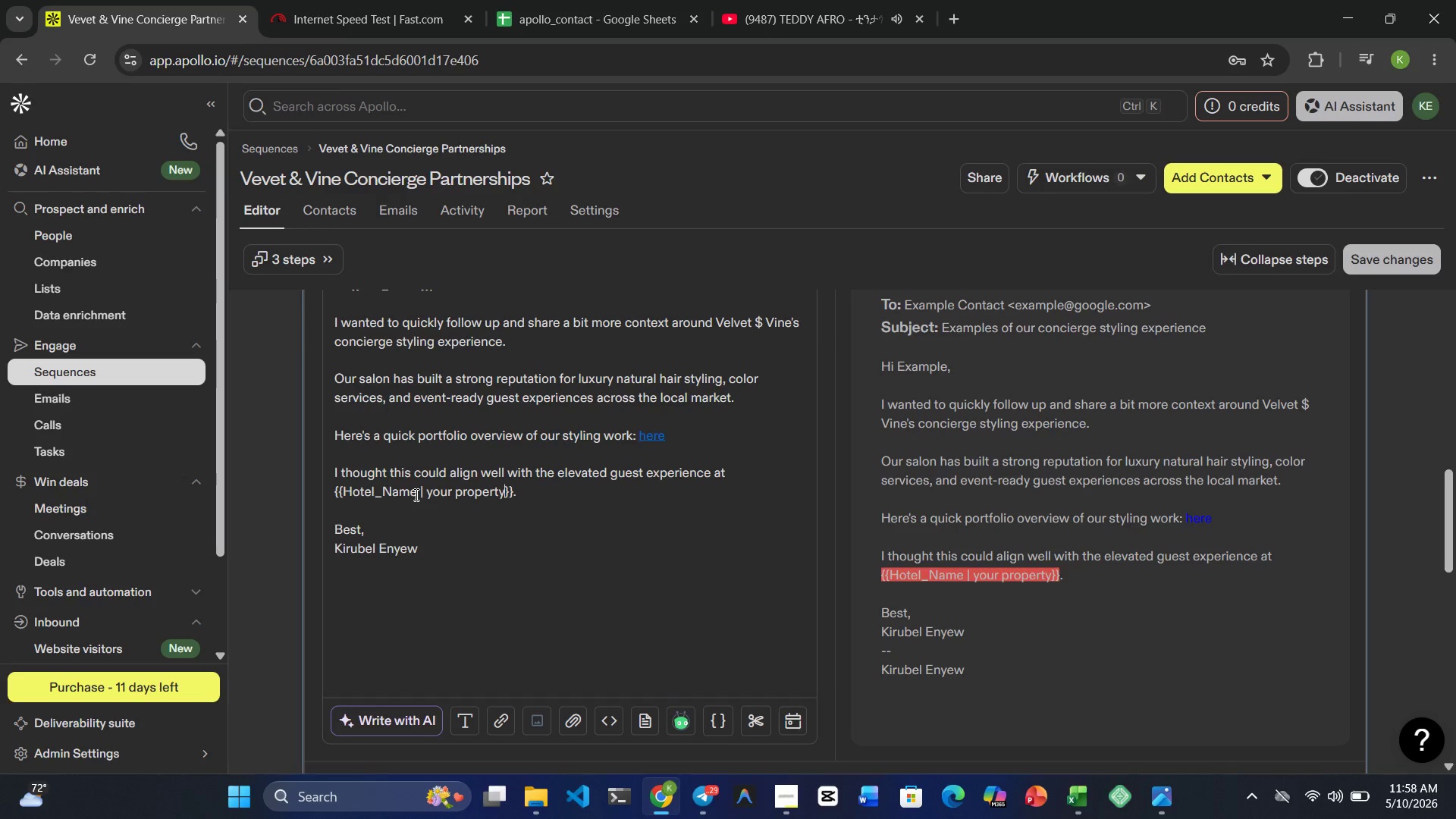 
left_click([556, 492])
 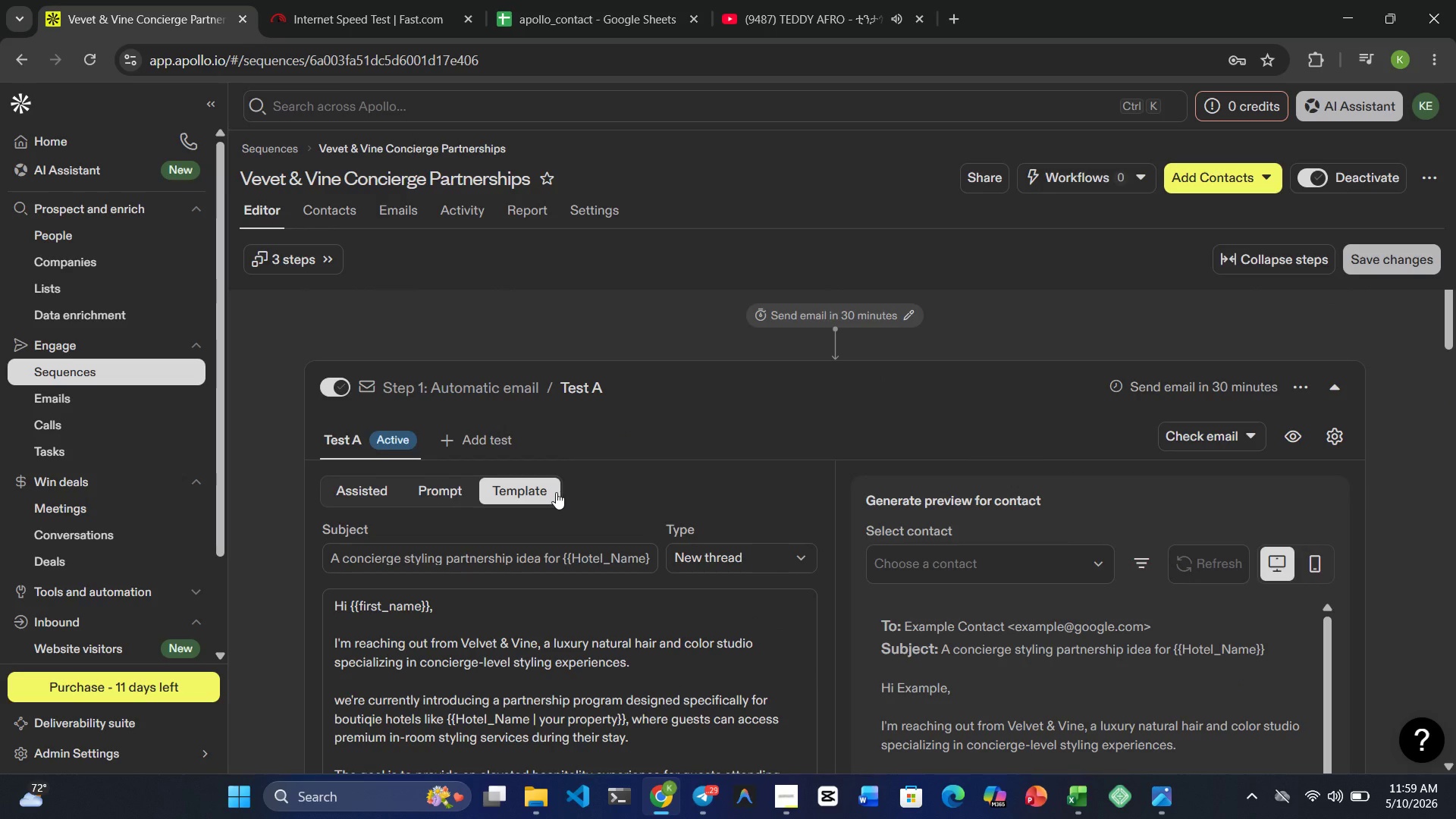 
wait(6.39)
 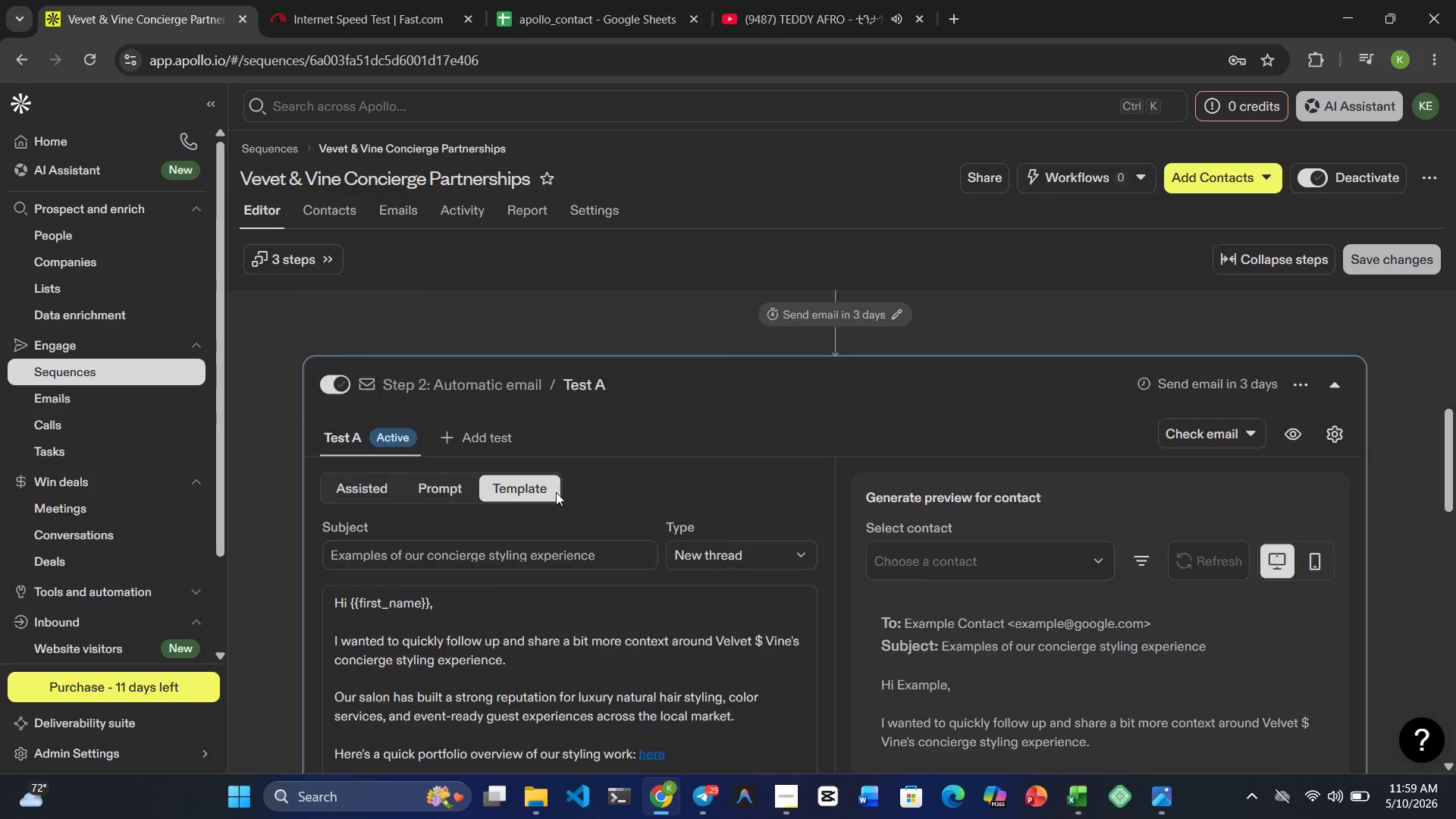 
left_click([777, 719])